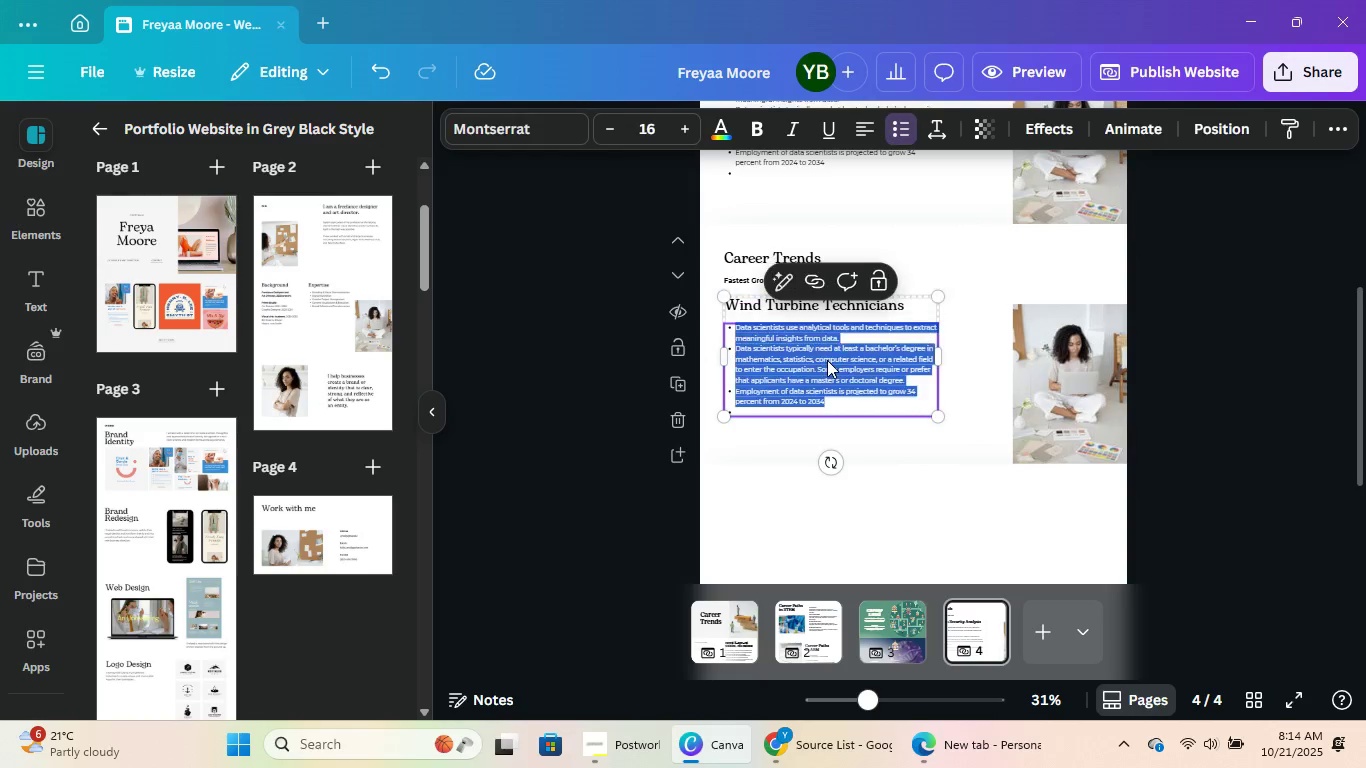 
key(Control+ControlLeft)
 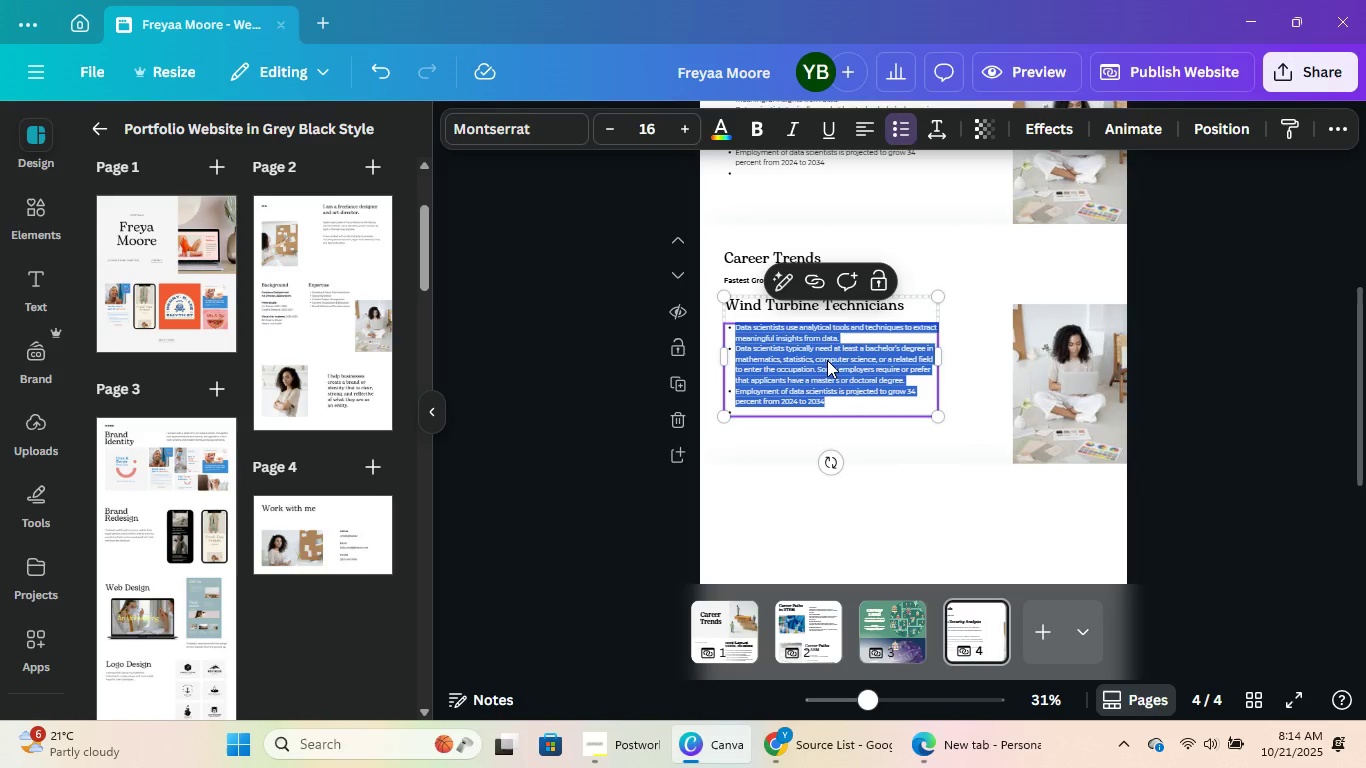 
key(Control+V)
 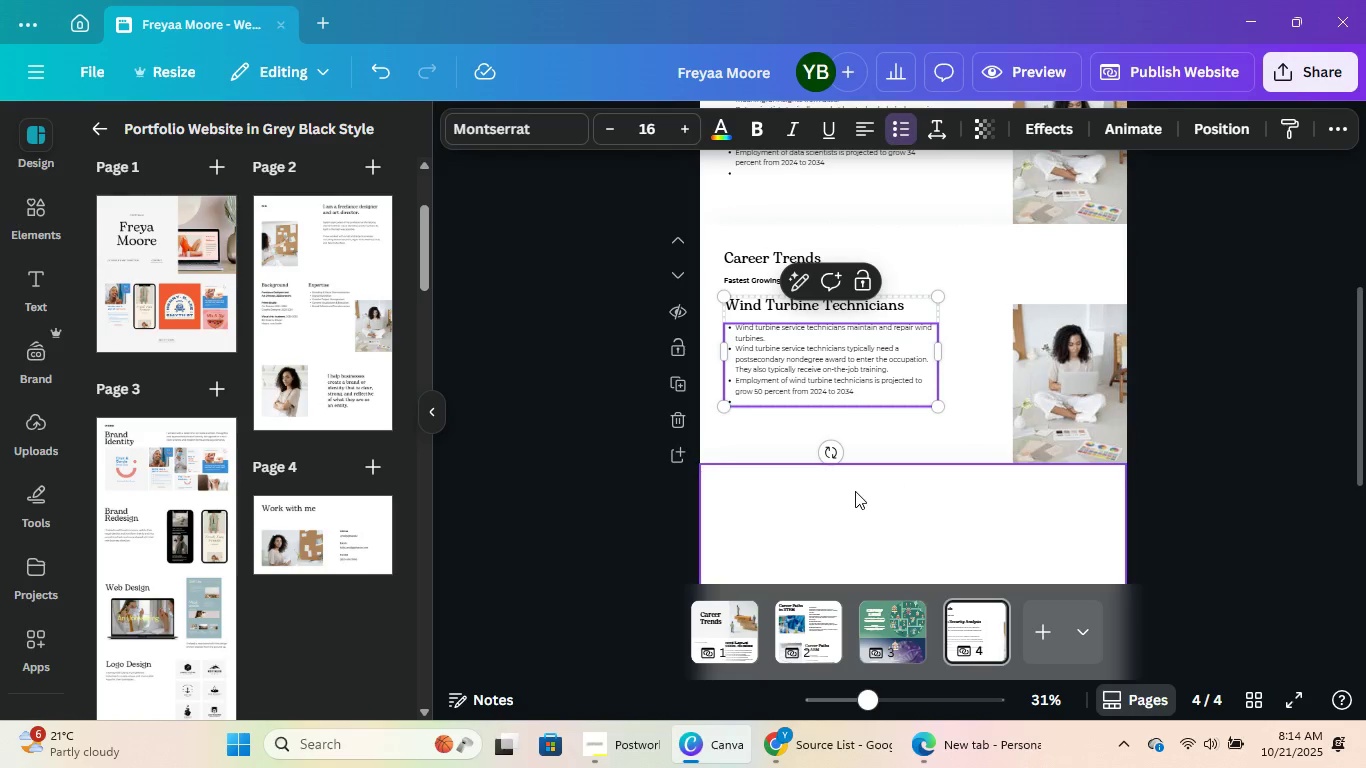 
left_click([753, 430])
 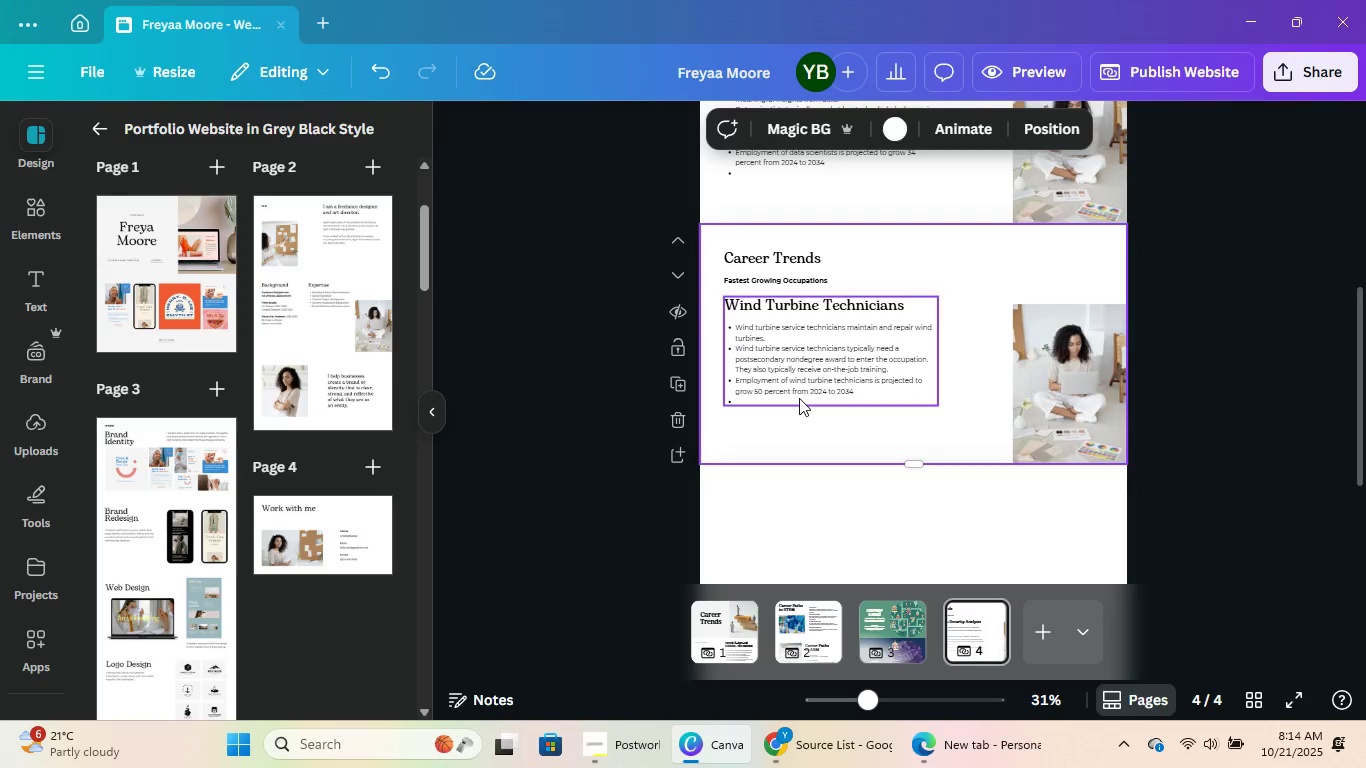 
double_click([799, 398])
 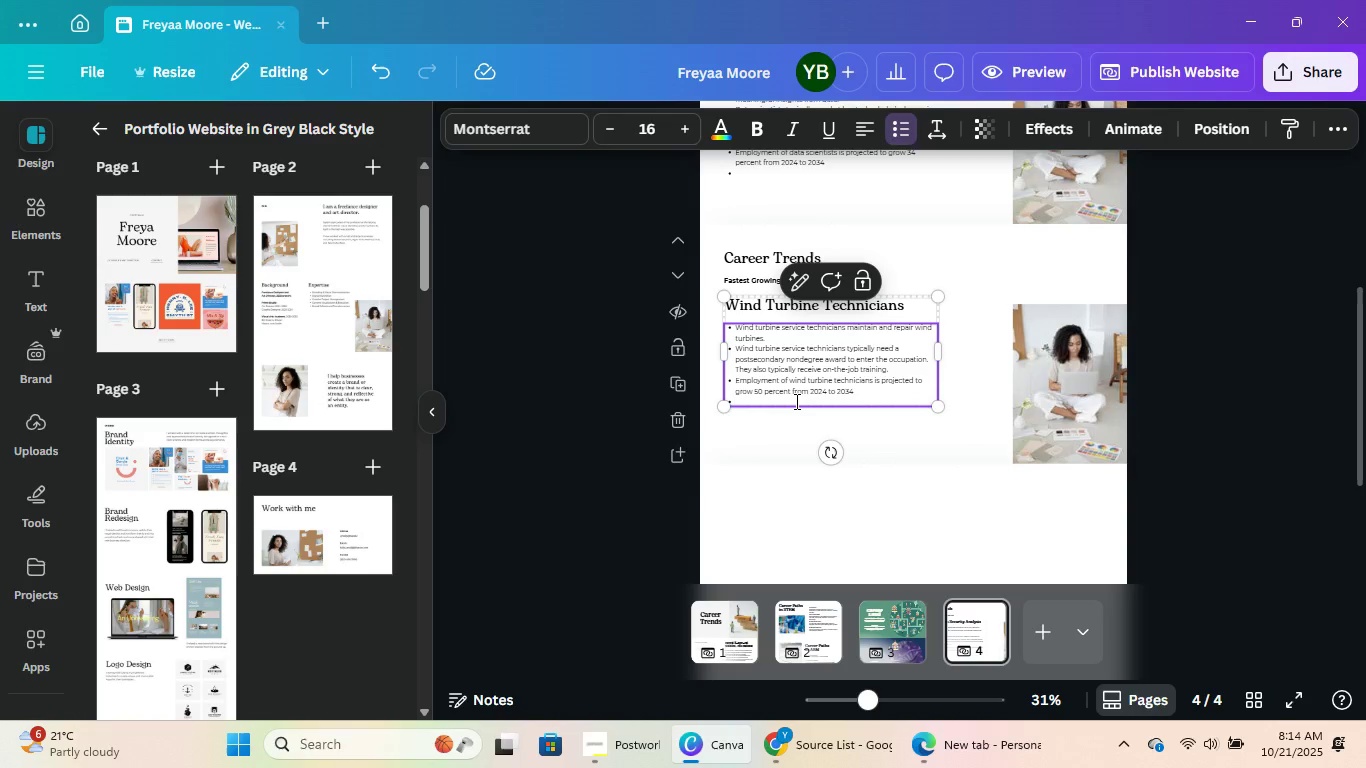 
key(Backspace)
 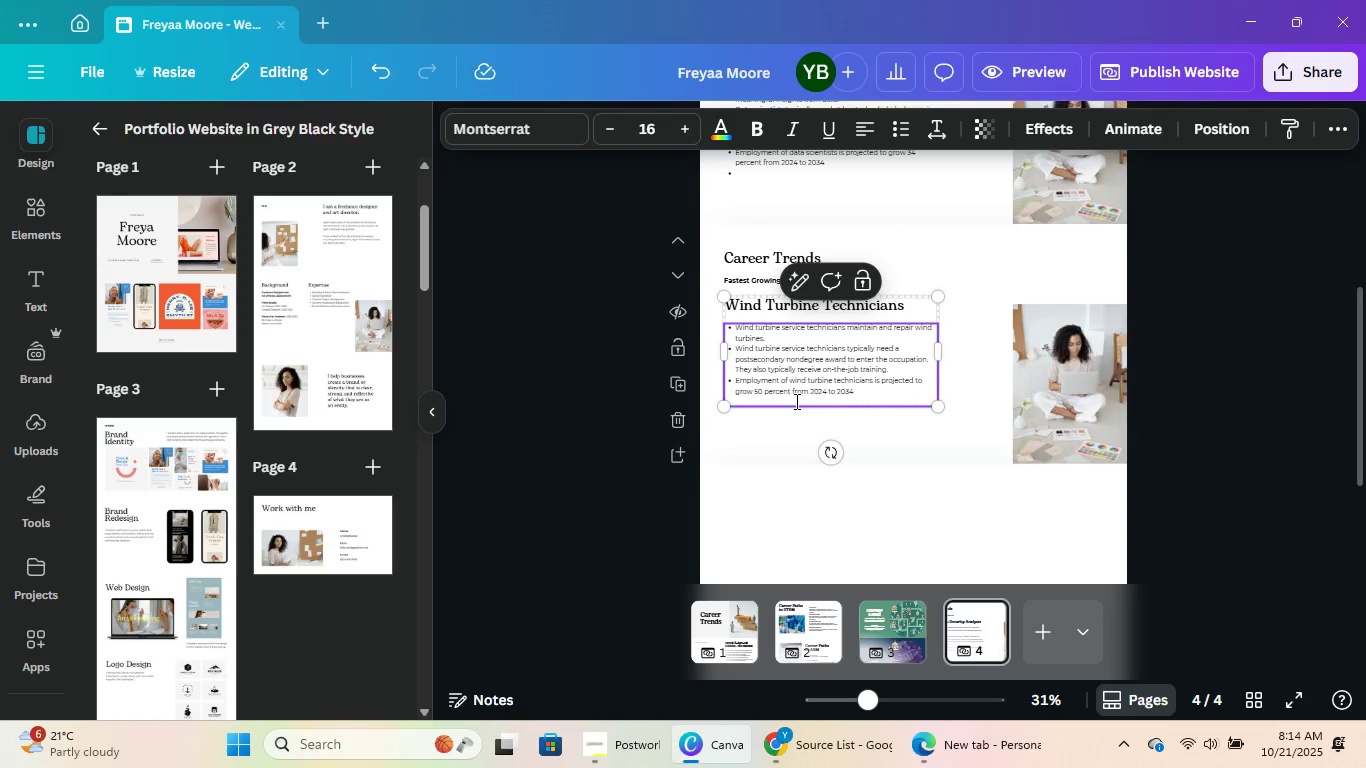 
key(Backspace)
 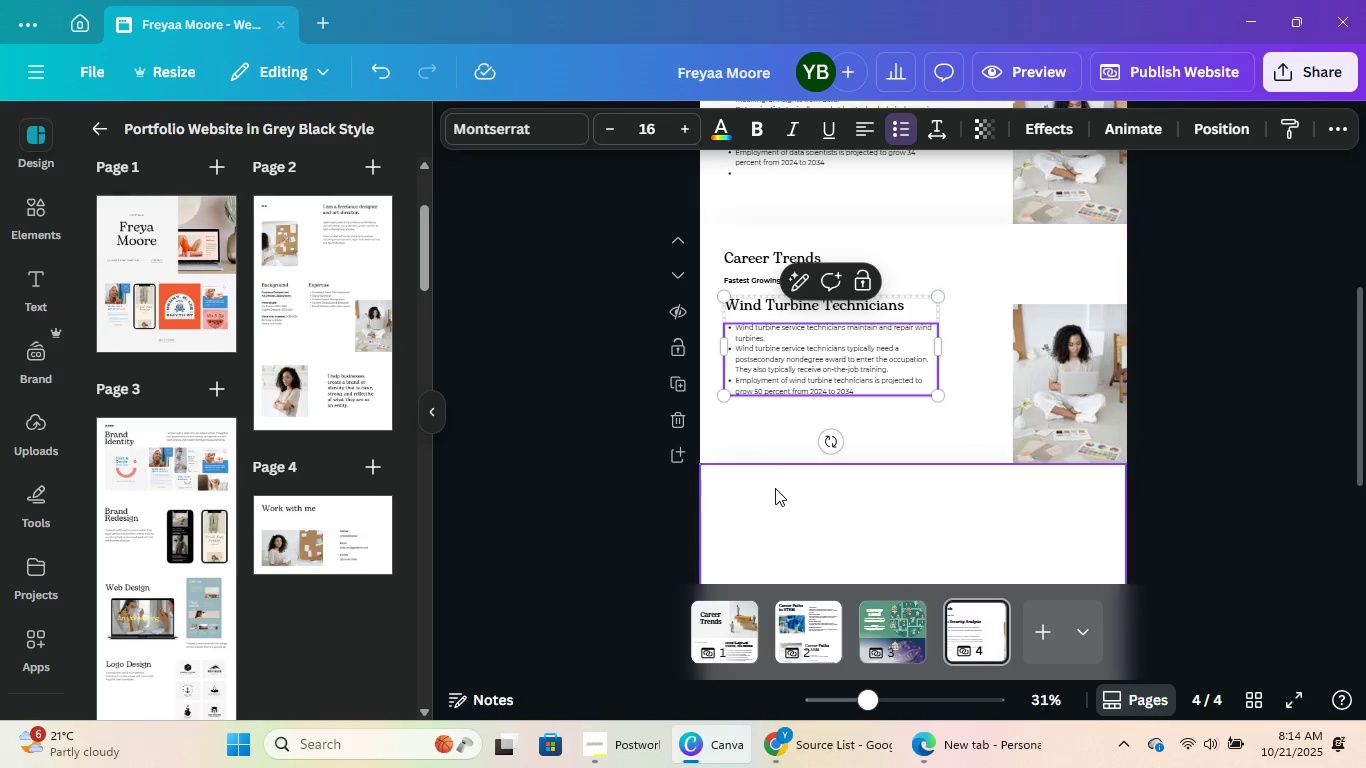 
left_click([775, 462])
 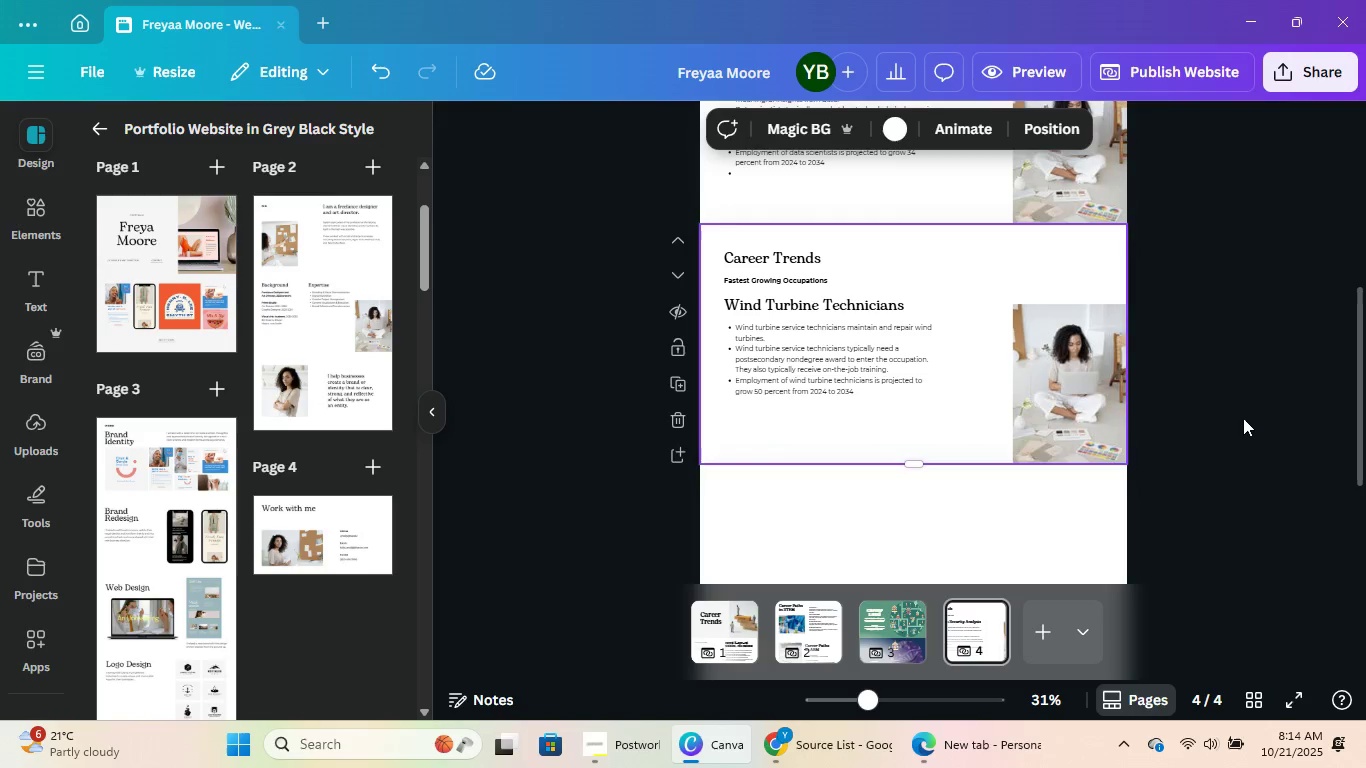 
left_click([1241, 419])
 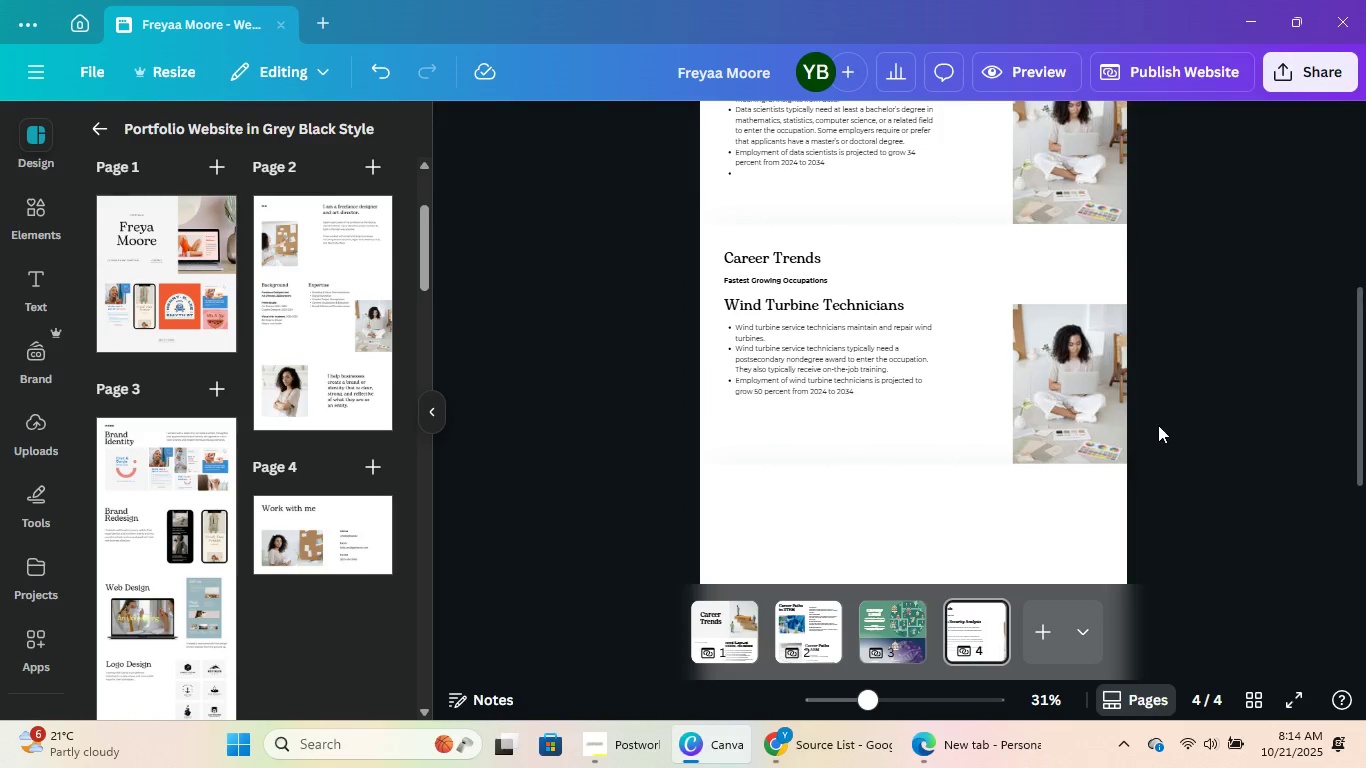 
scroll: coordinate [1171, 424], scroll_direction: none, amount: 0.0
 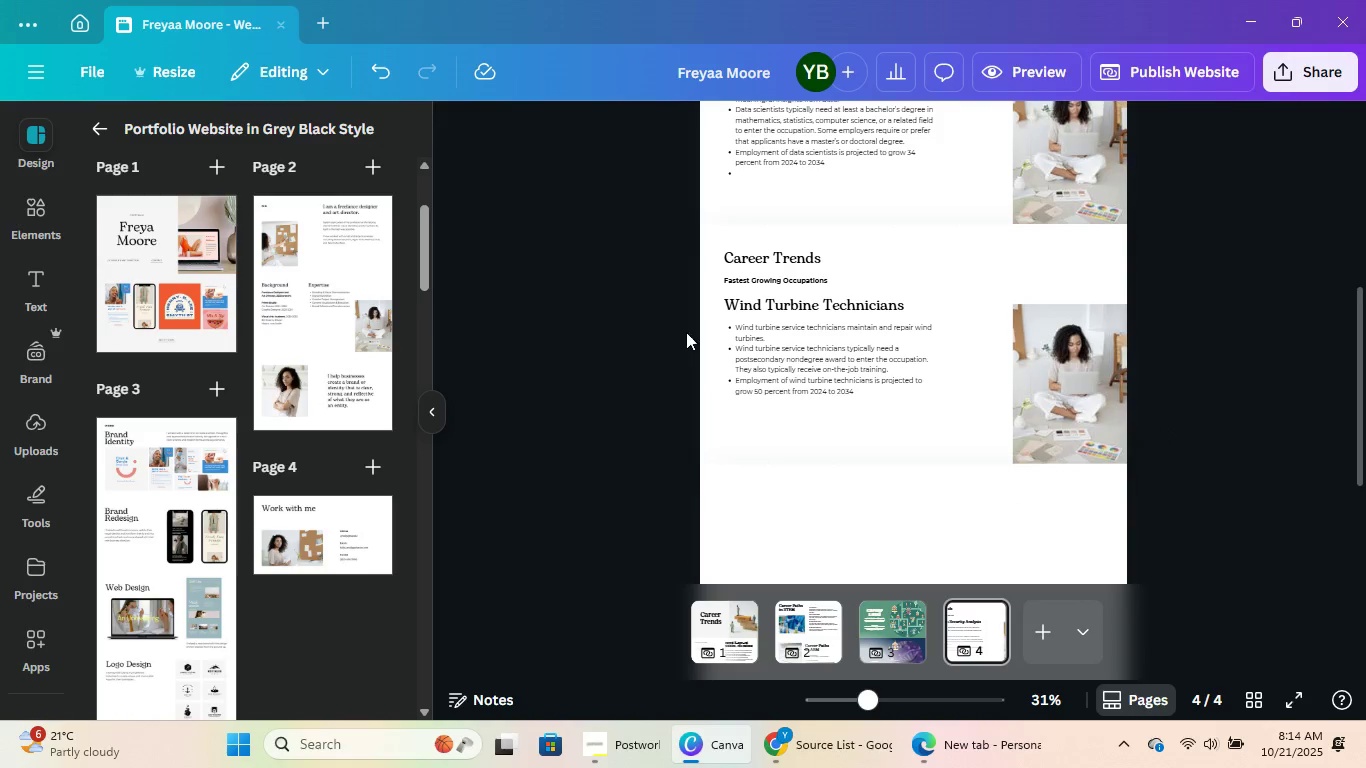 
left_click([711, 343])
 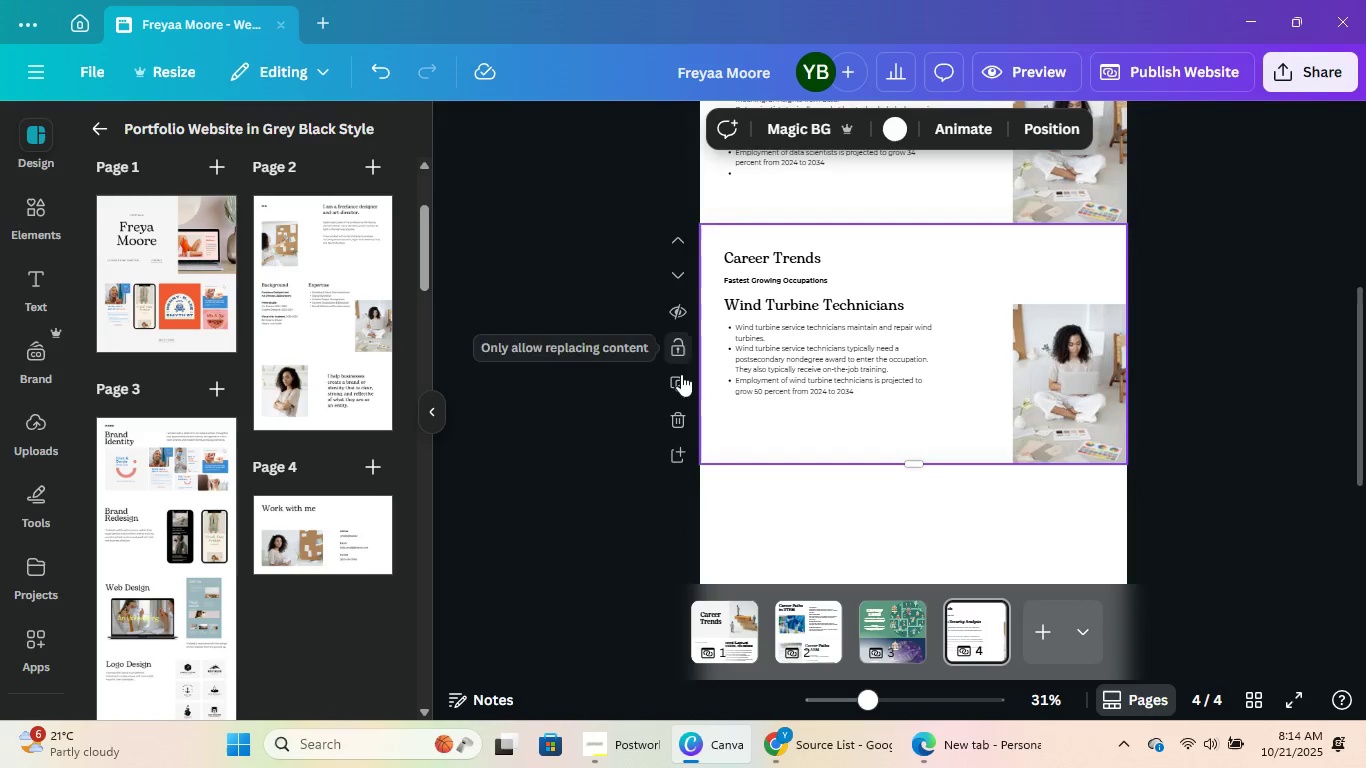 
left_click([681, 382])
 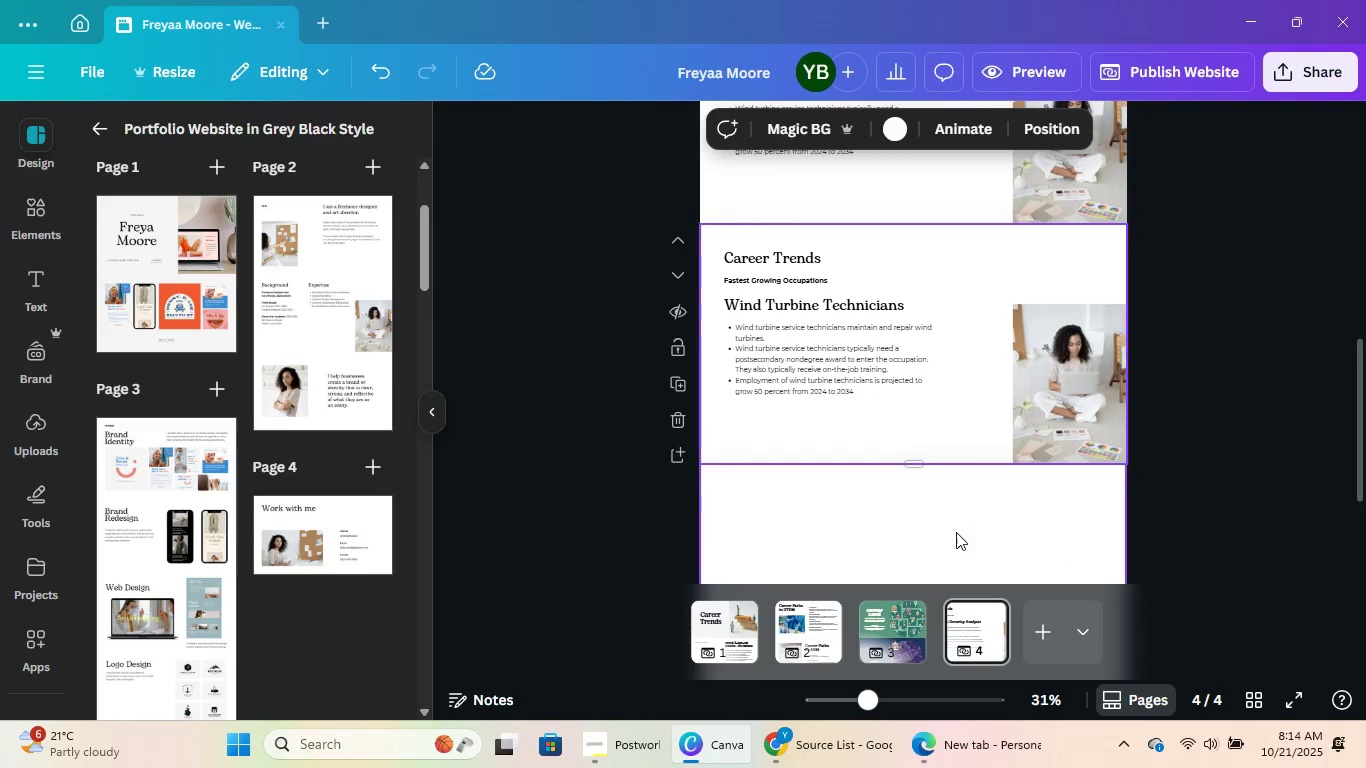 
left_click([954, 535])
 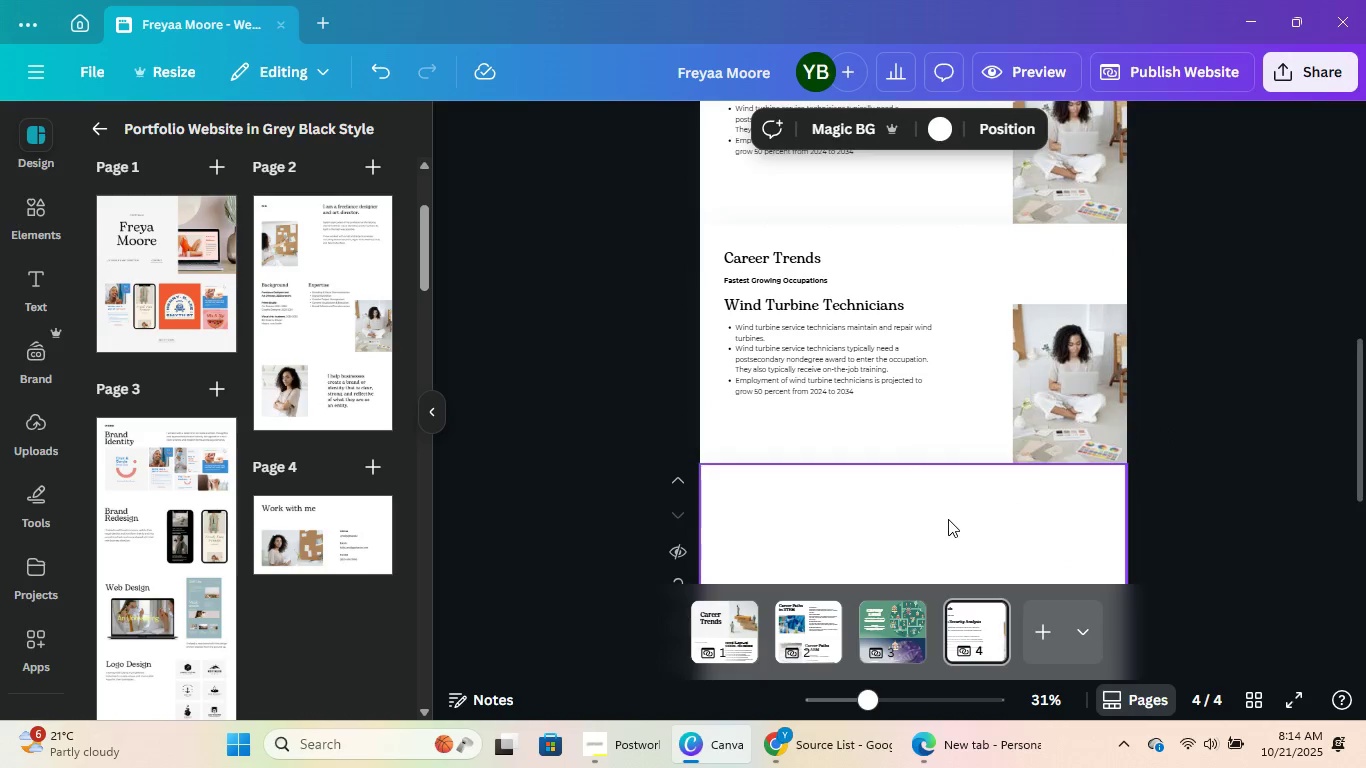 
scroll: coordinate [951, 513], scroll_direction: down, amount: 4.0
 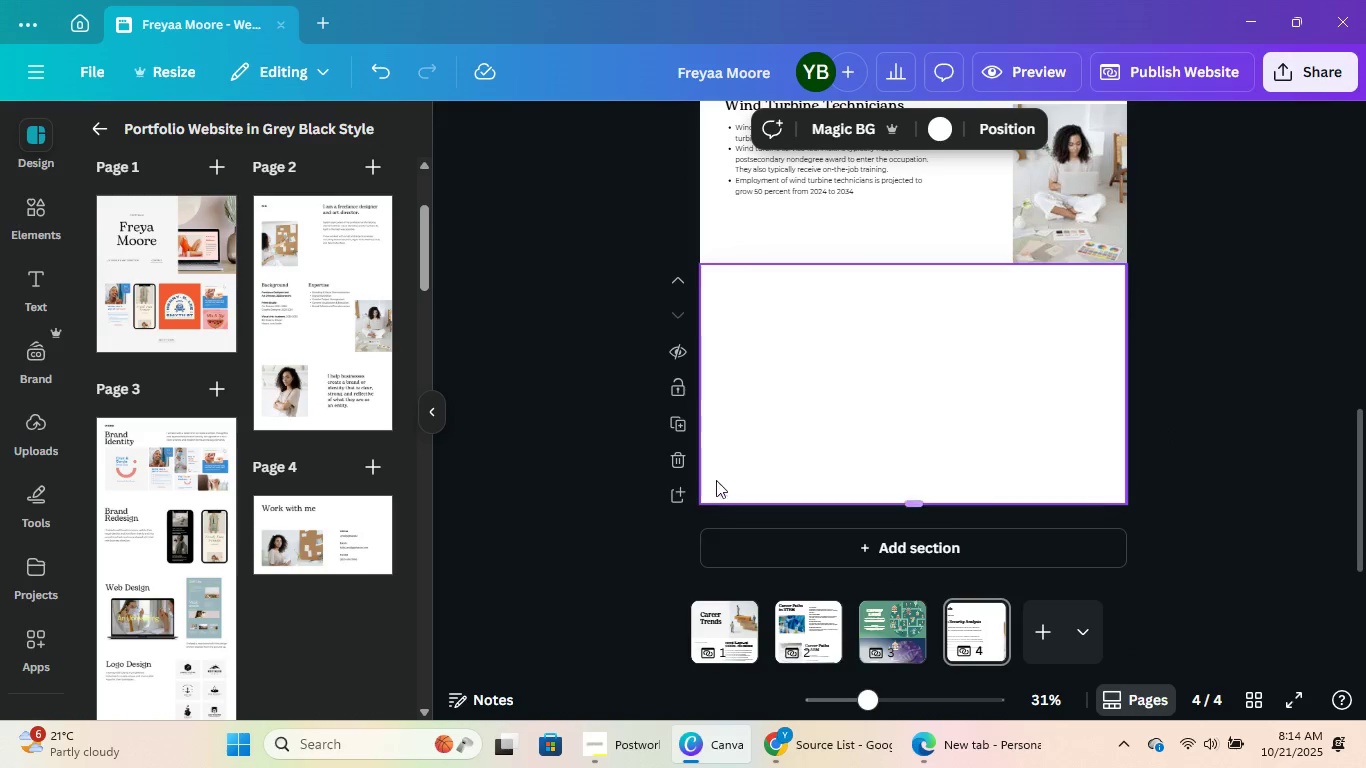 
left_click([665, 462])
 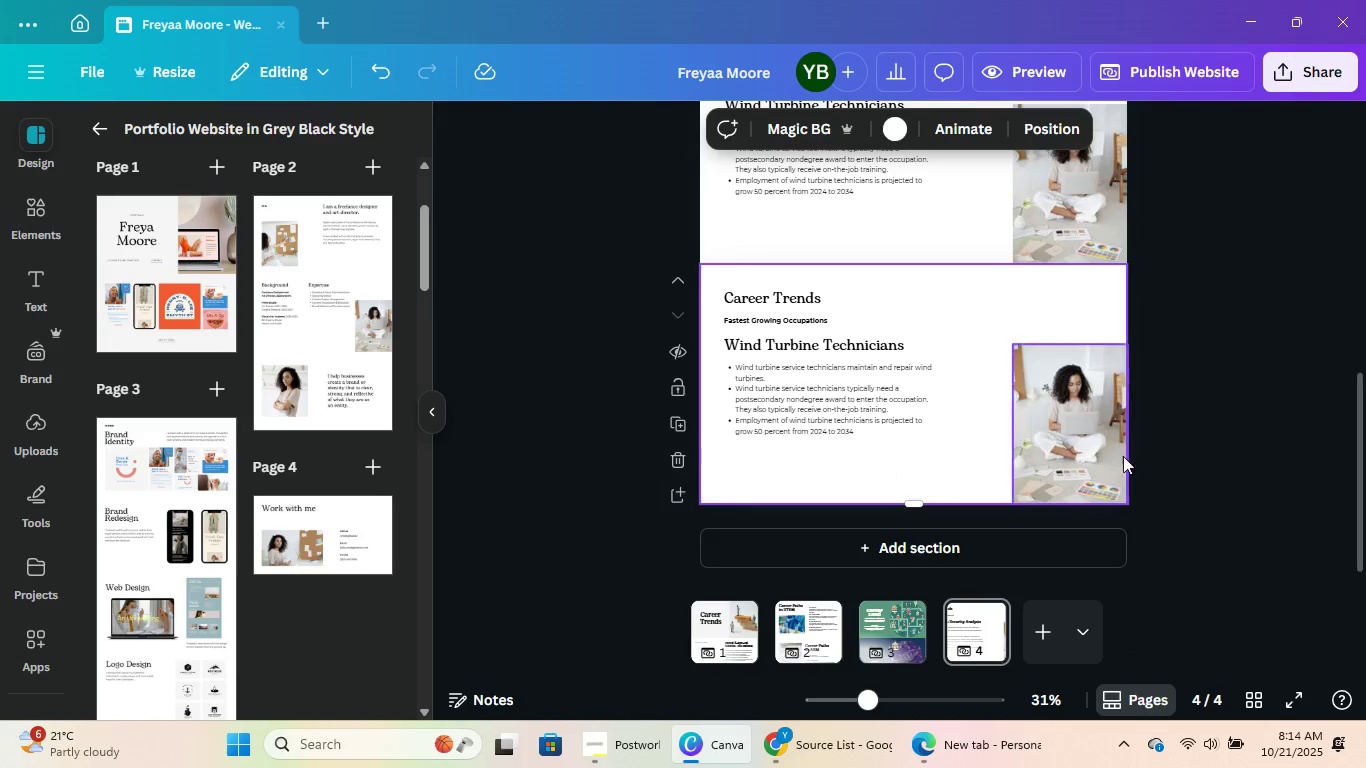 
scroll: coordinate [1123, 456], scroll_direction: up, amount: 2.0
 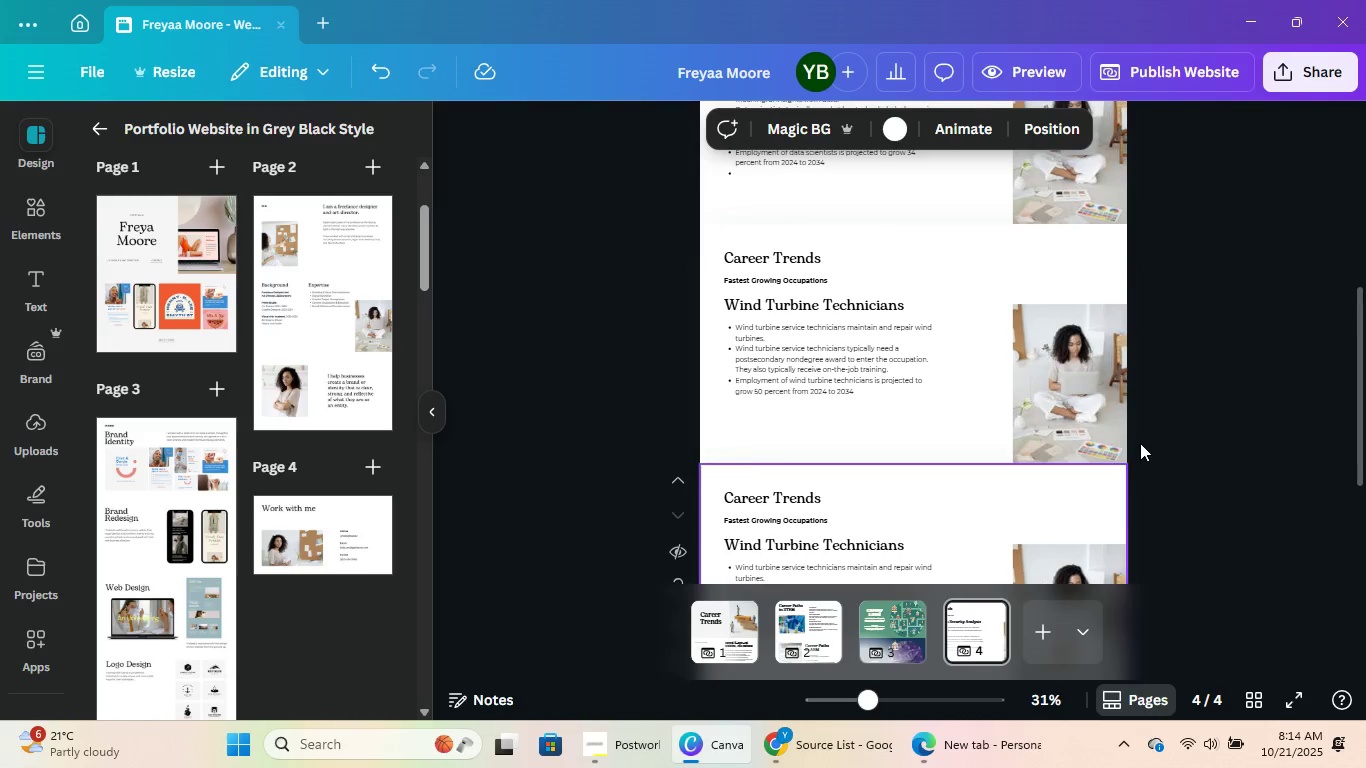 
scroll: coordinate [1140, 443], scroll_direction: down, amount: 2.0
 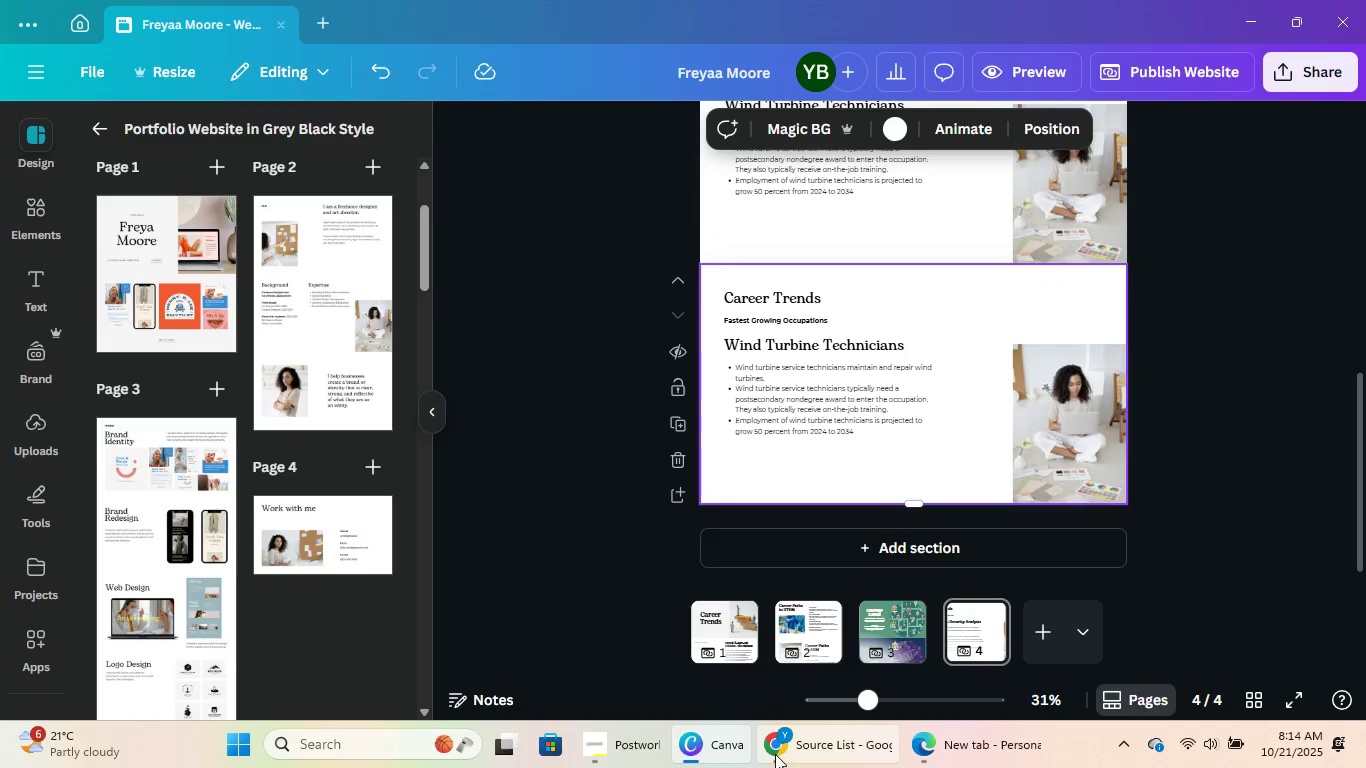 
left_click([775, 754])
 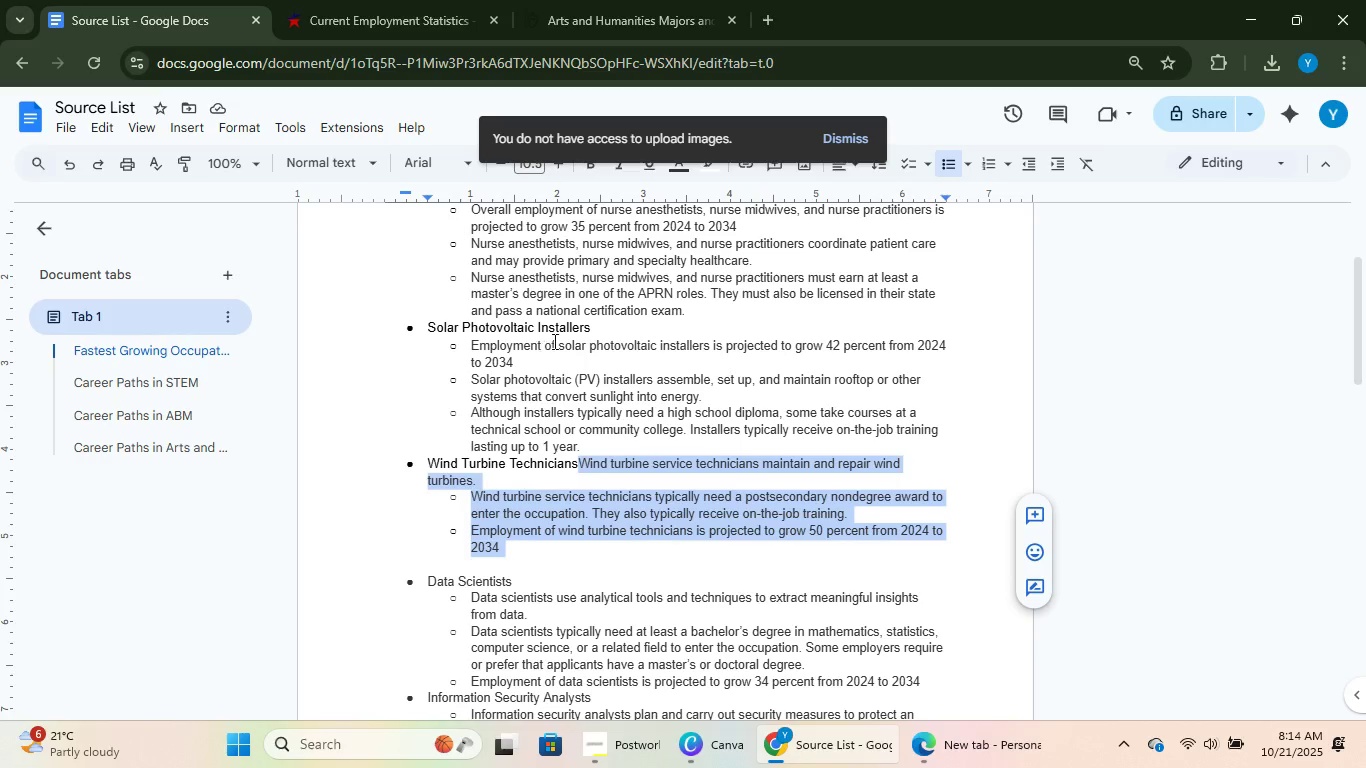 
left_click_drag(start_coordinate=[601, 327], to_coordinate=[429, 323])
 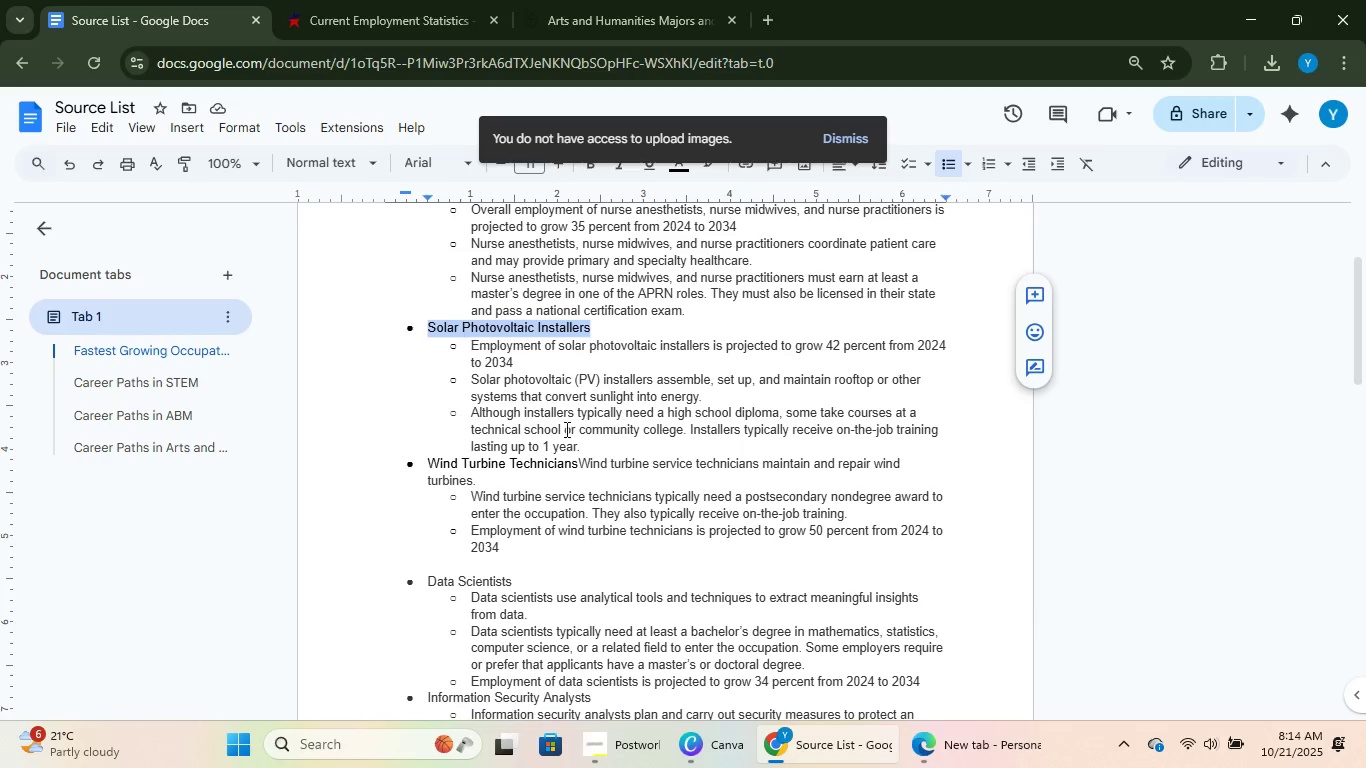 
key(Control+C)
 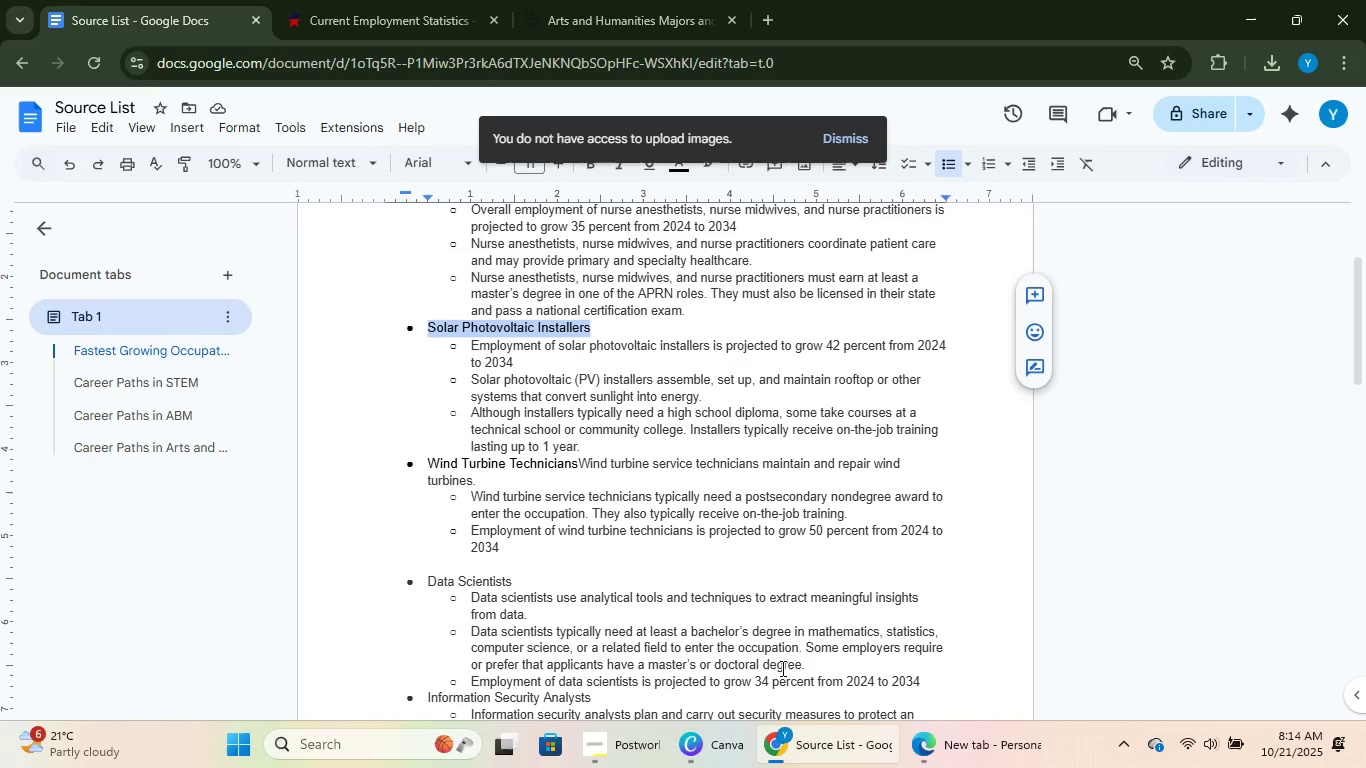 
key(Control+C)
 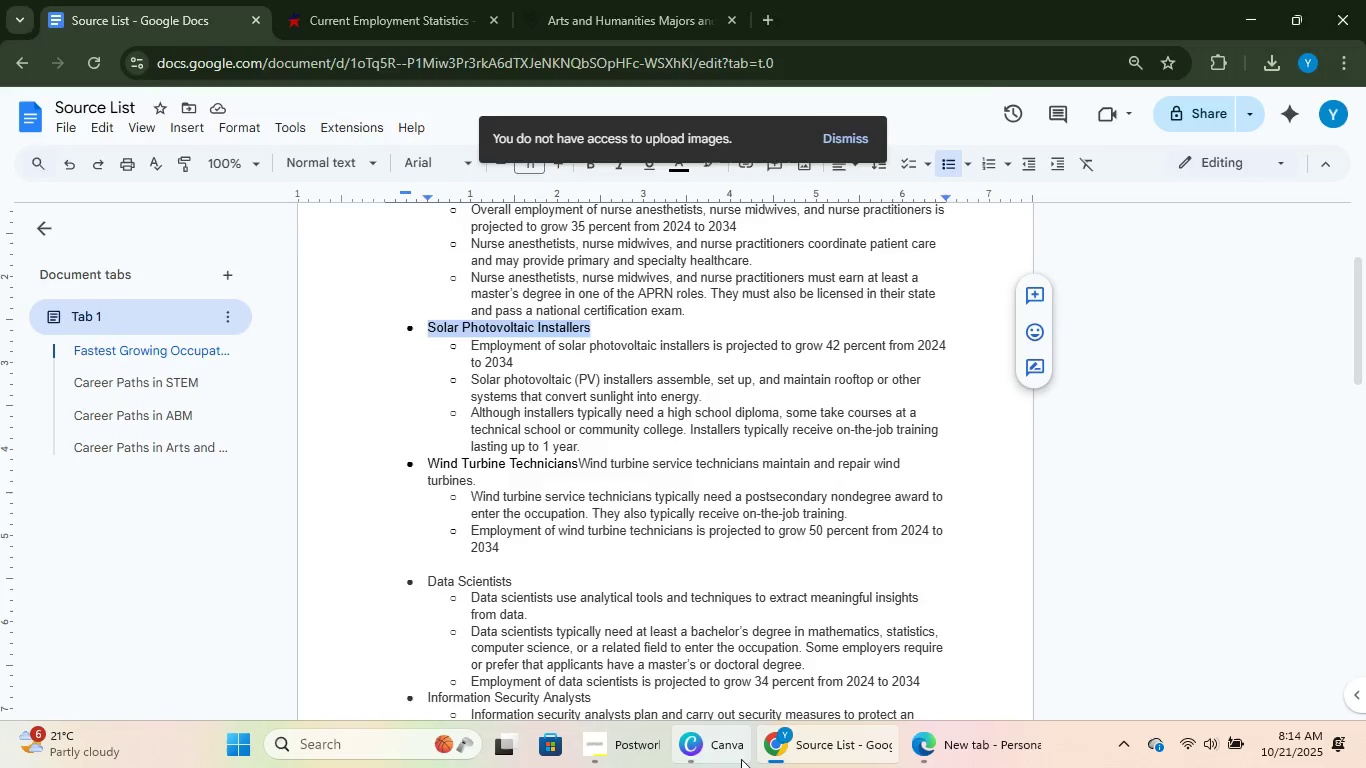 
left_click([741, 759])
 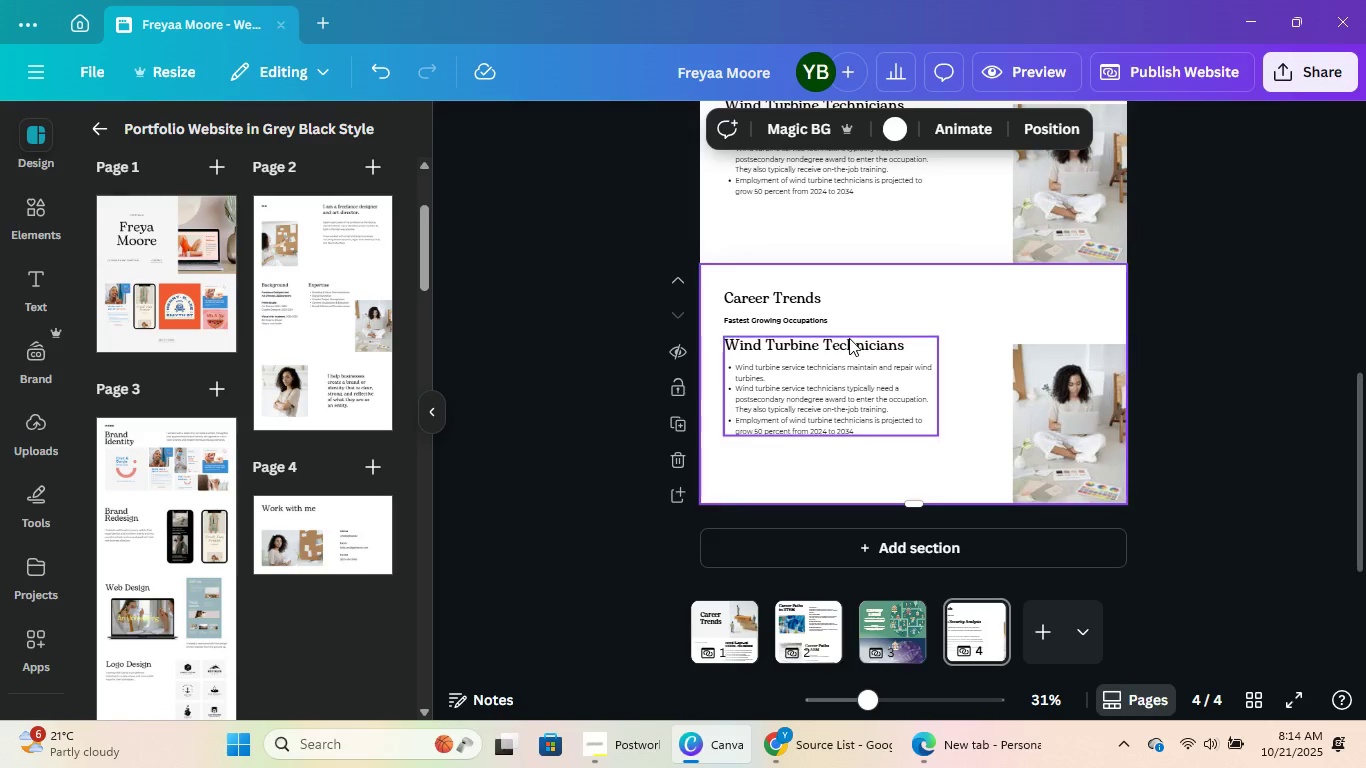 
double_click([849, 338])
 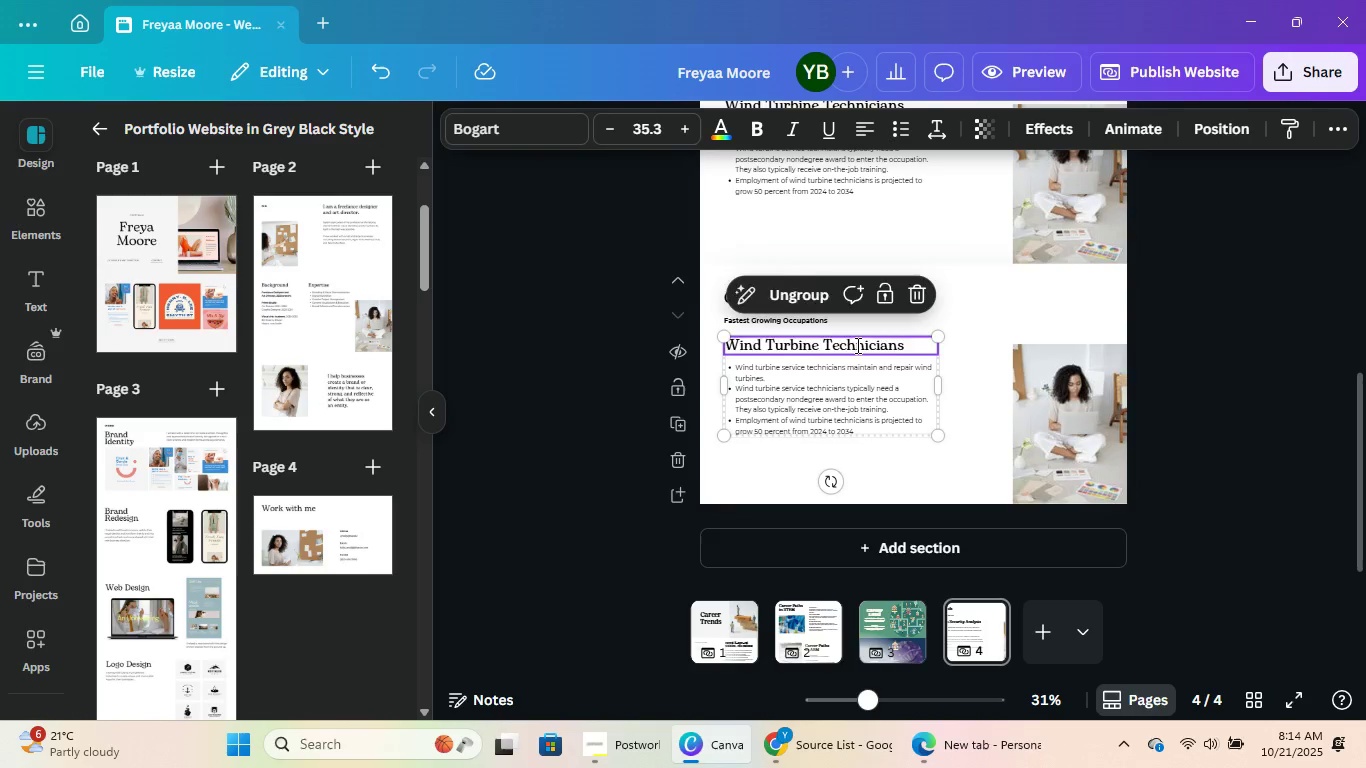 
triple_click([849, 338])
 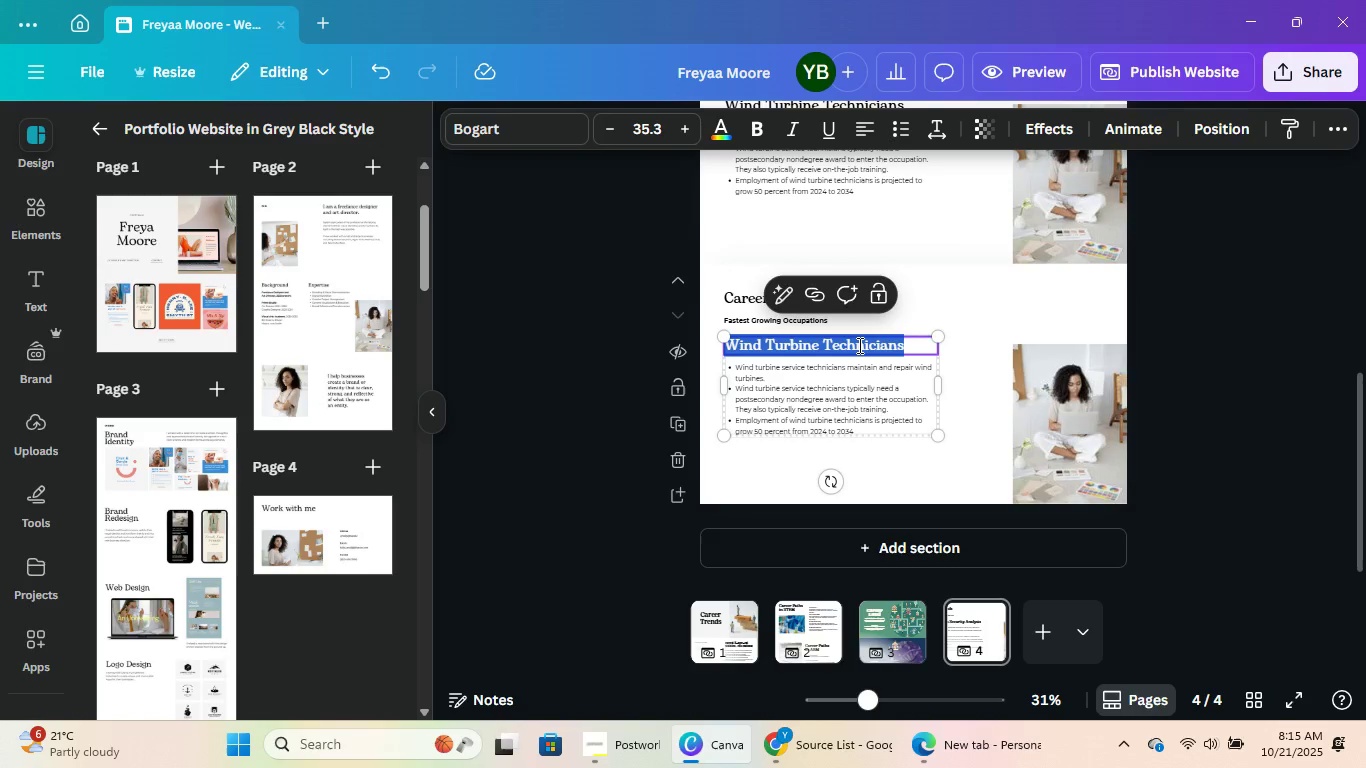 
key(Control+V)
 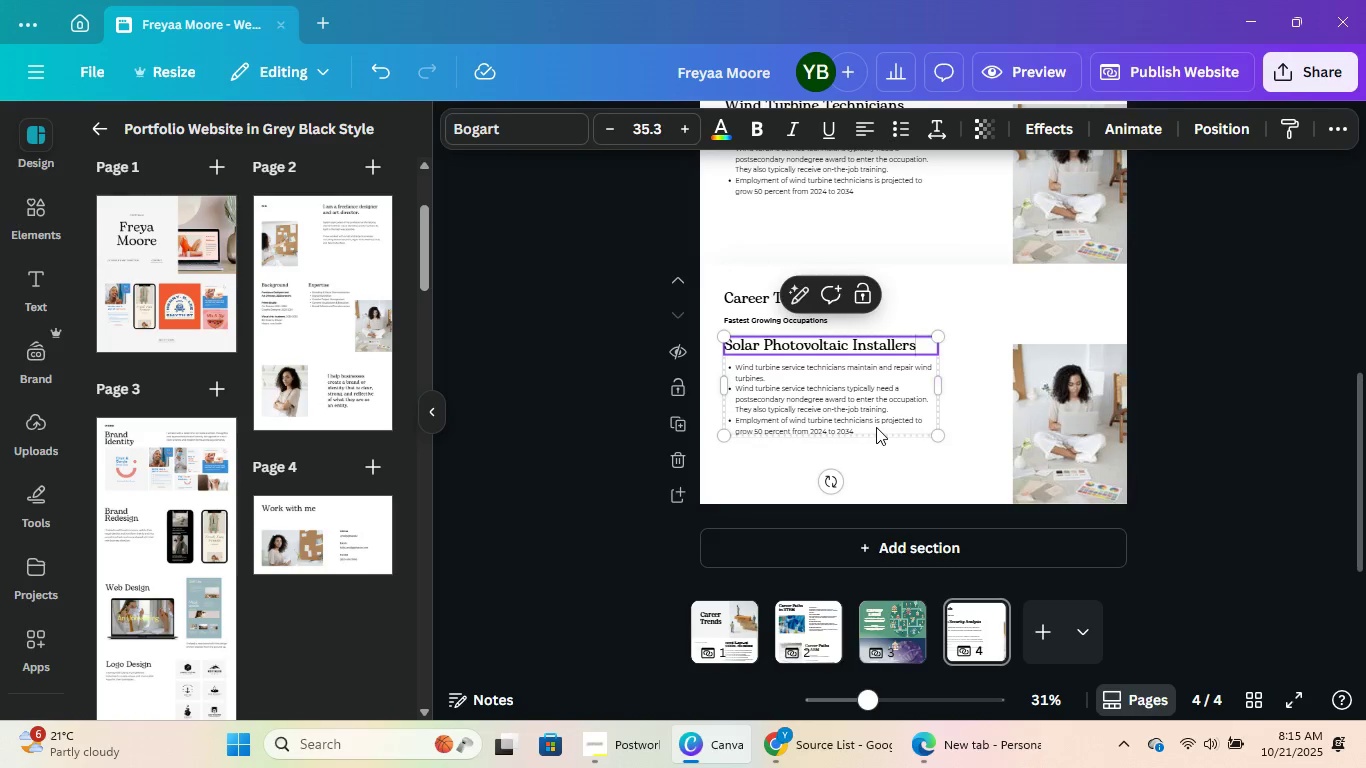 
left_click([876, 427])
 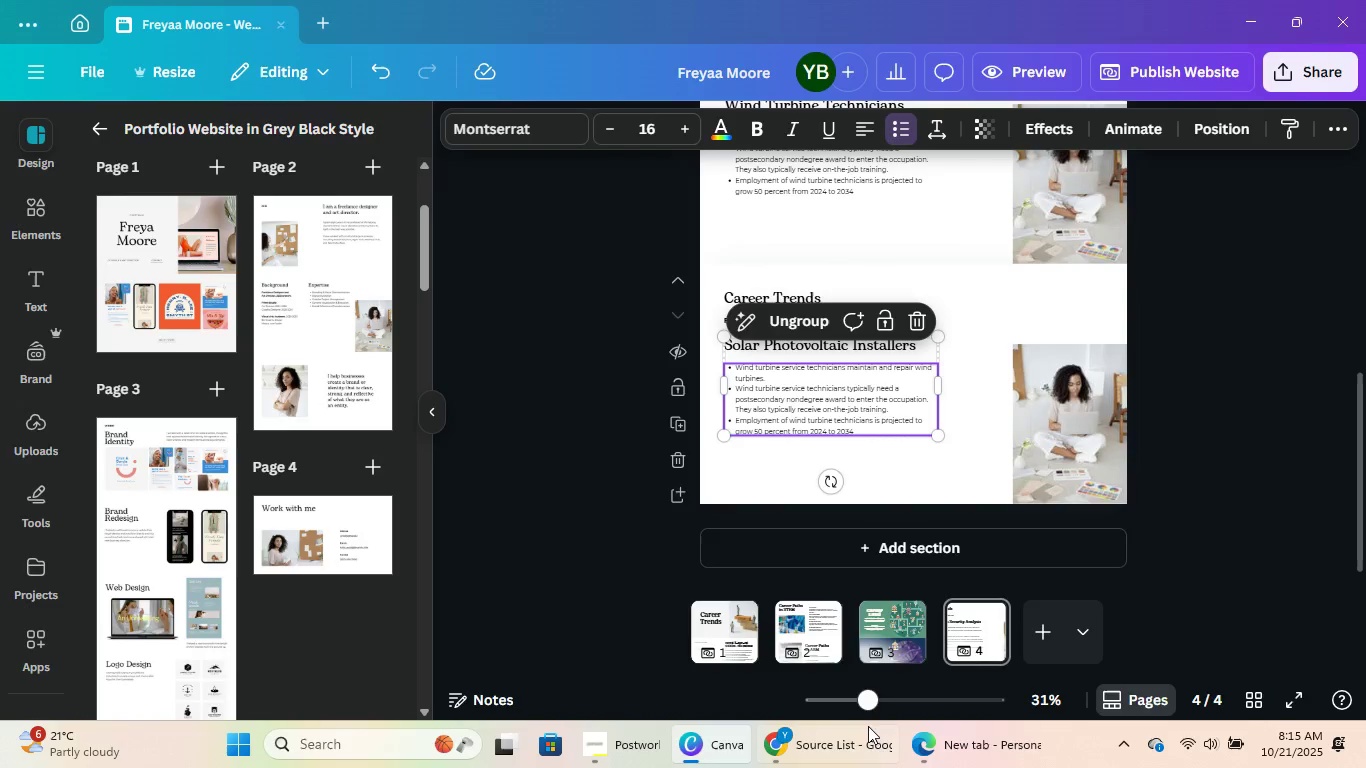 
left_click([854, 745])
 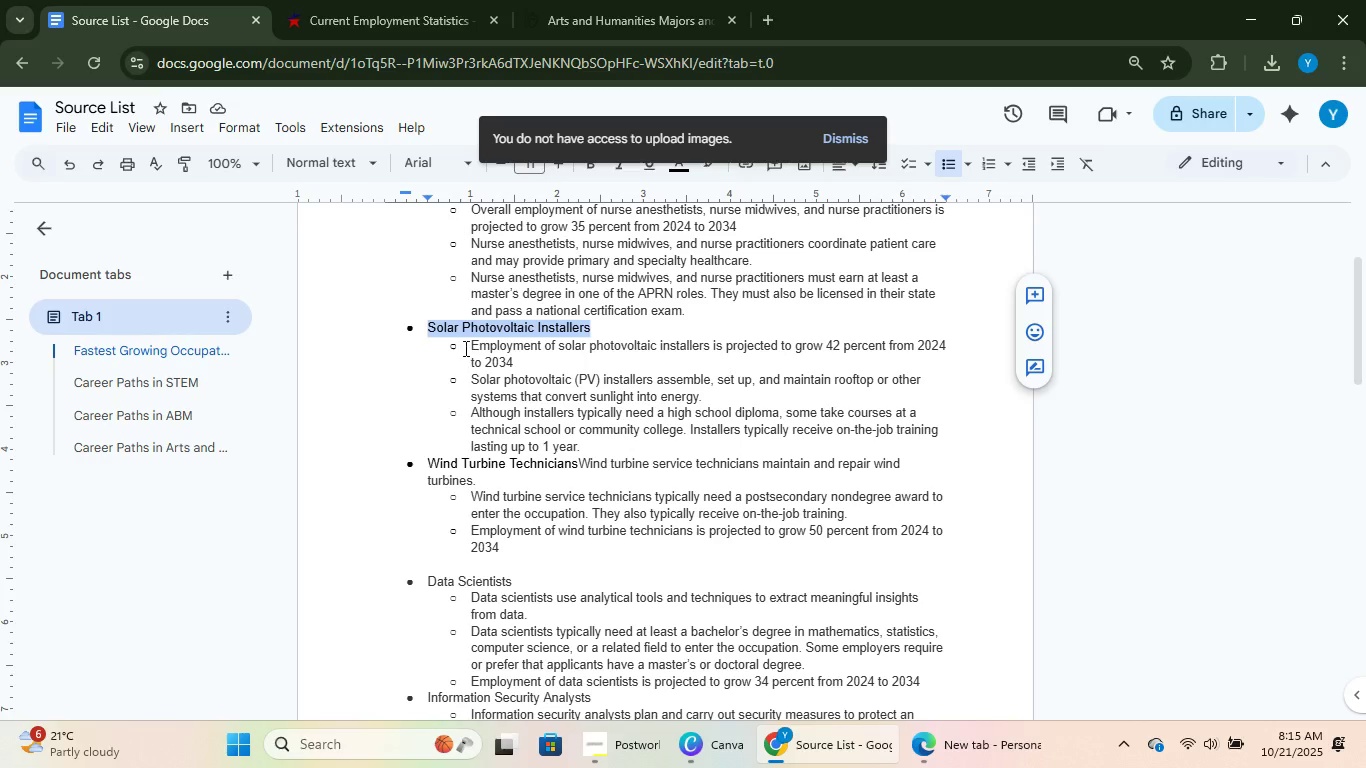 
left_click_drag(start_coordinate=[468, 344], to_coordinate=[869, 444])
 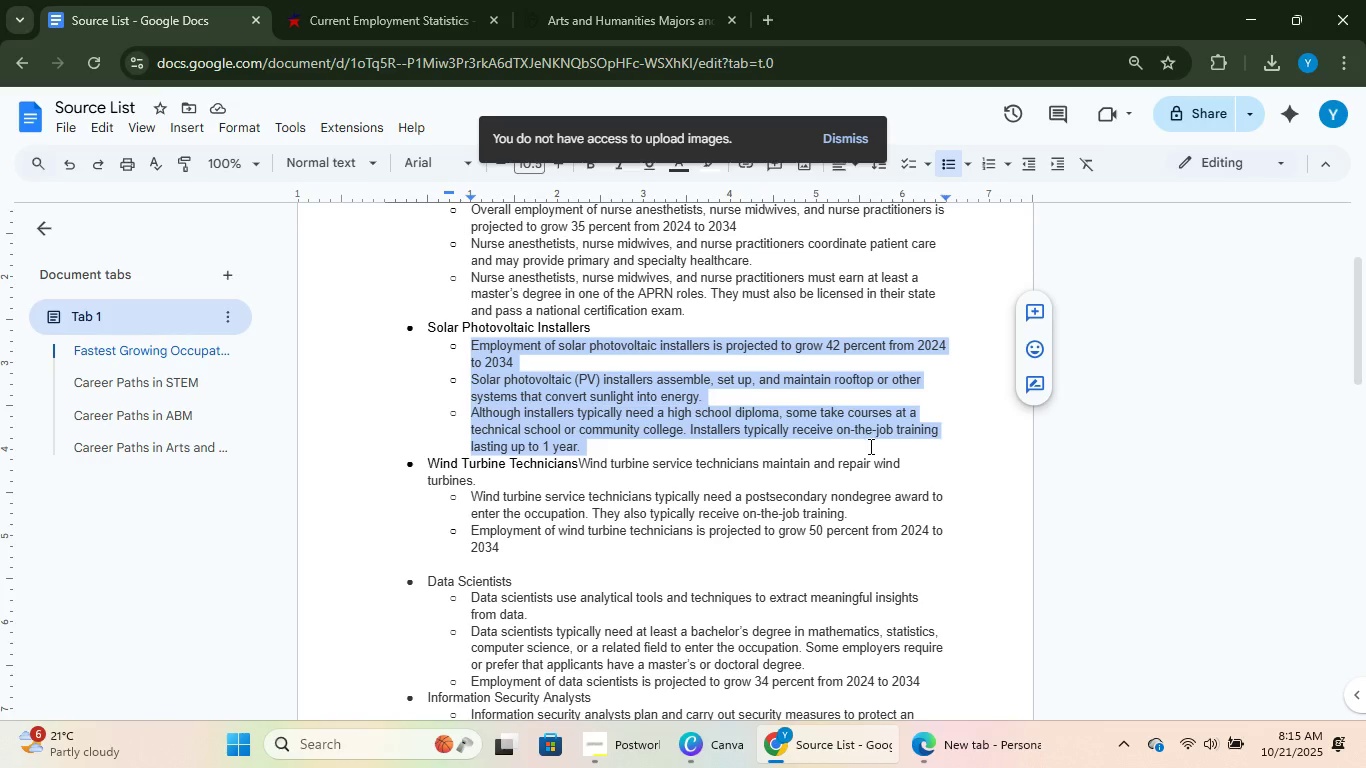 
key(Control+C)
 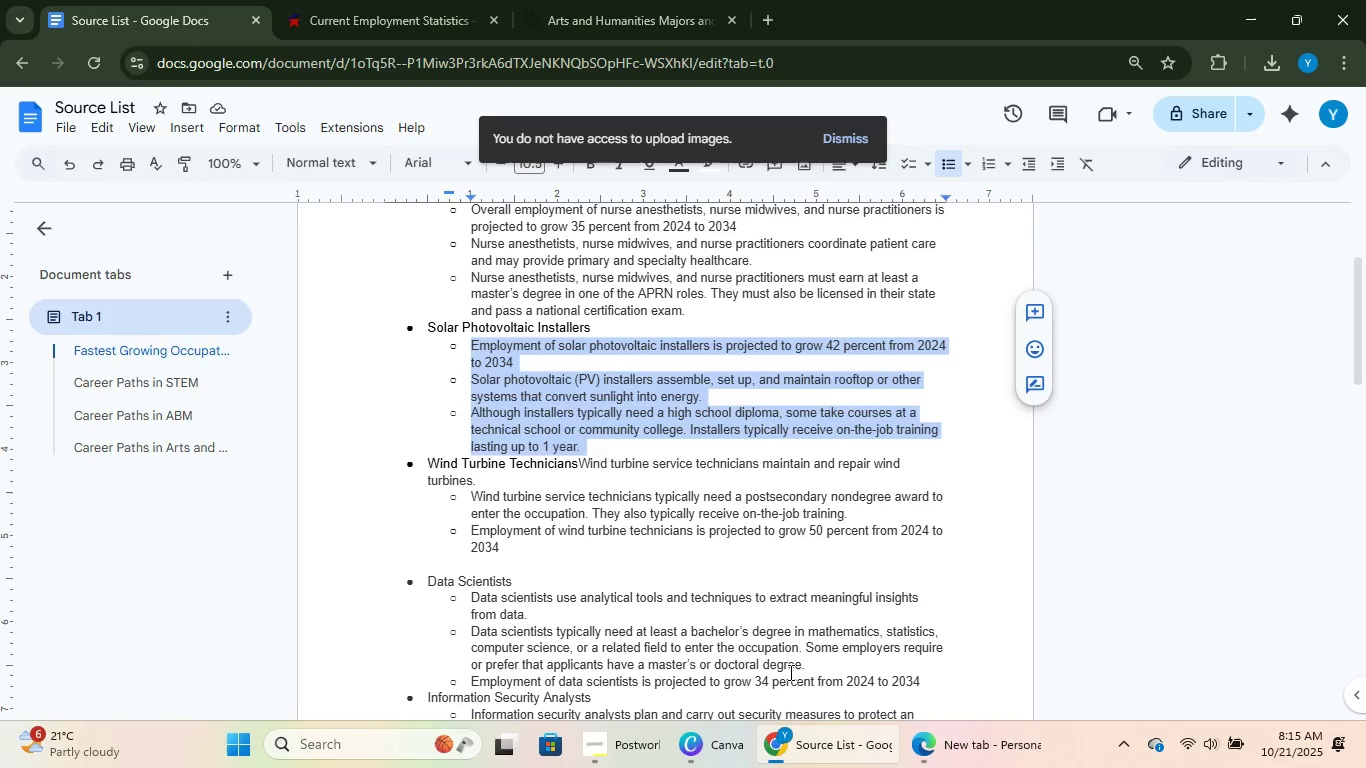 
key(Control+C)
 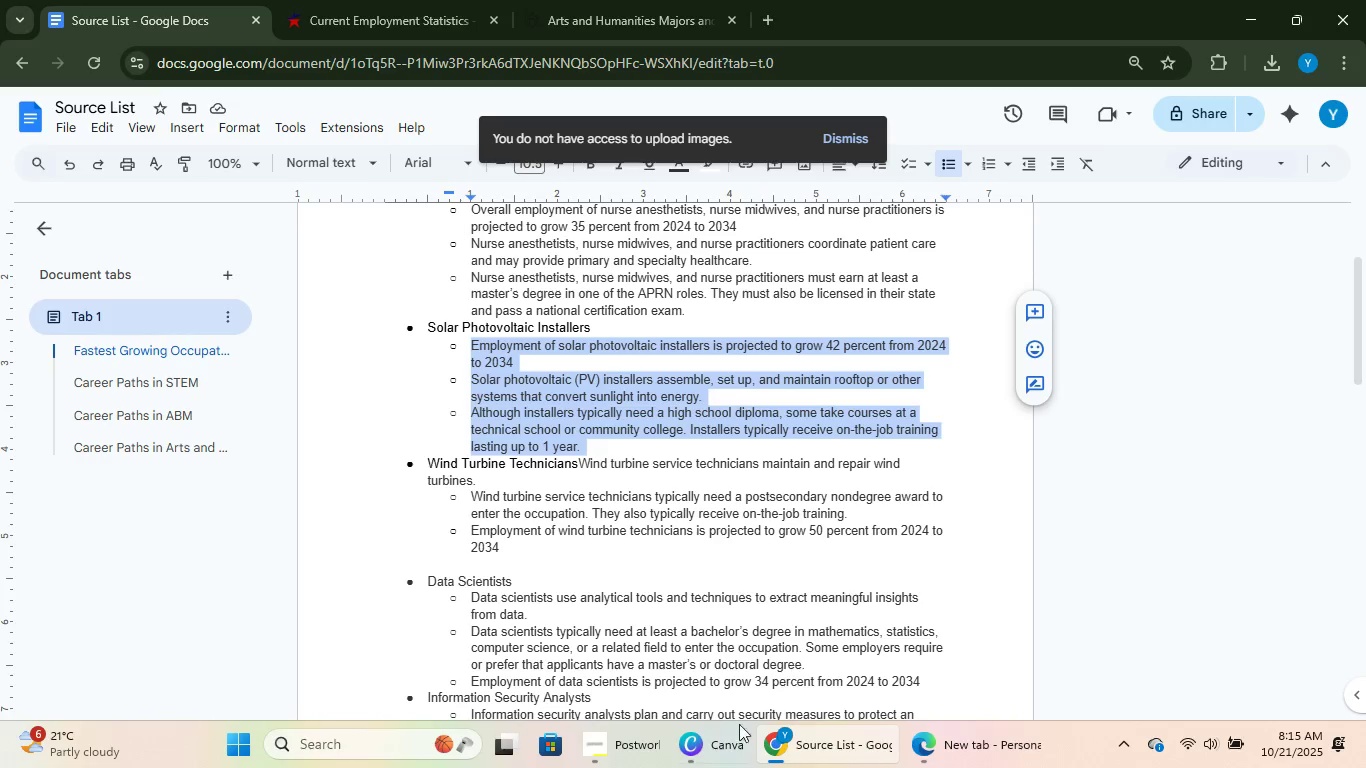 
key(Control+C)
 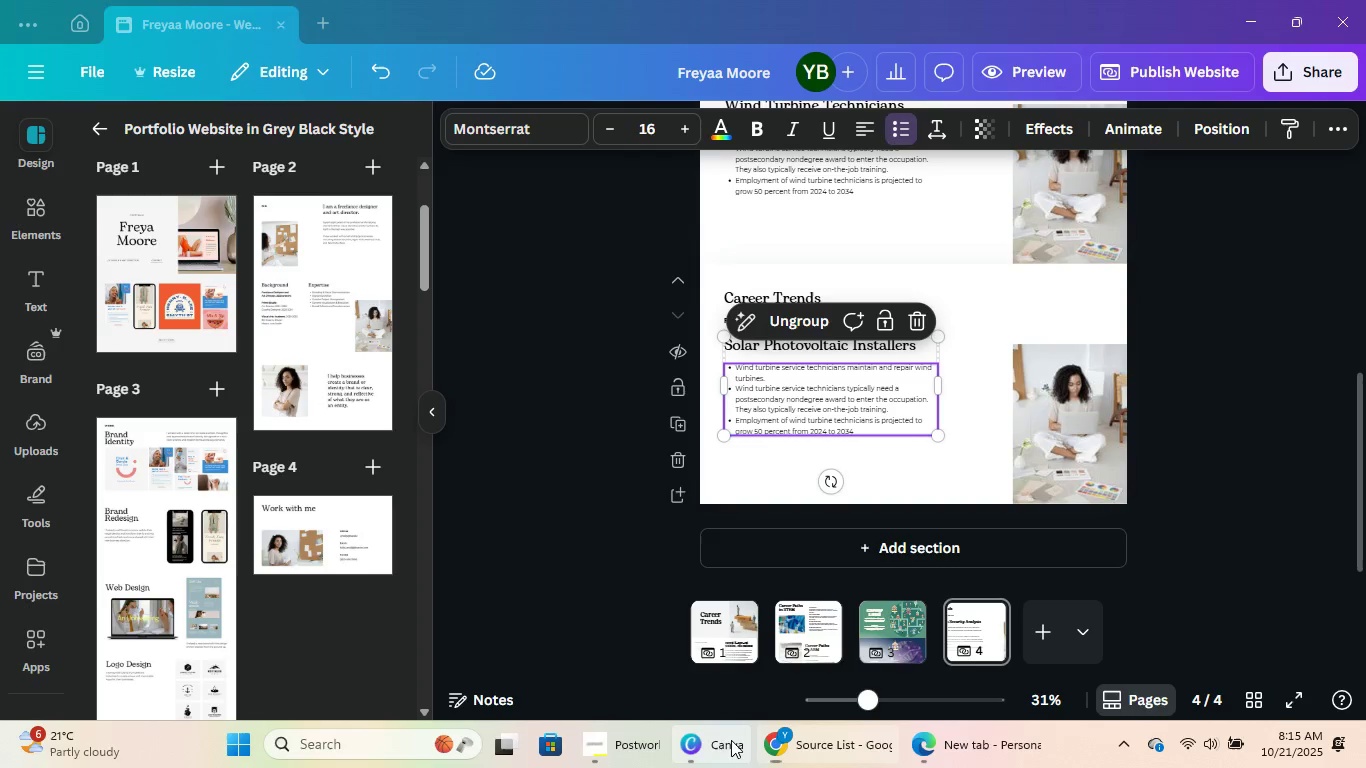 
left_click([735, 741])
 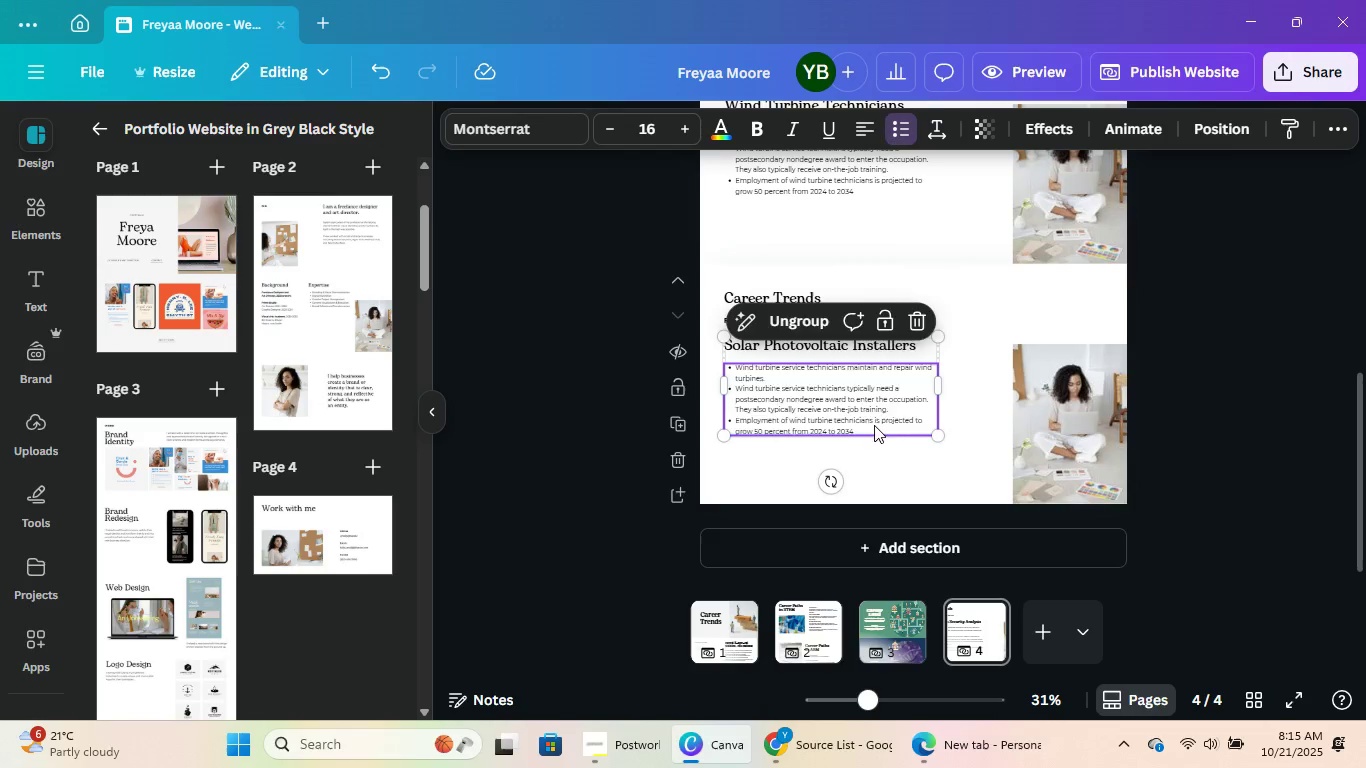 
double_click([874, 425])
 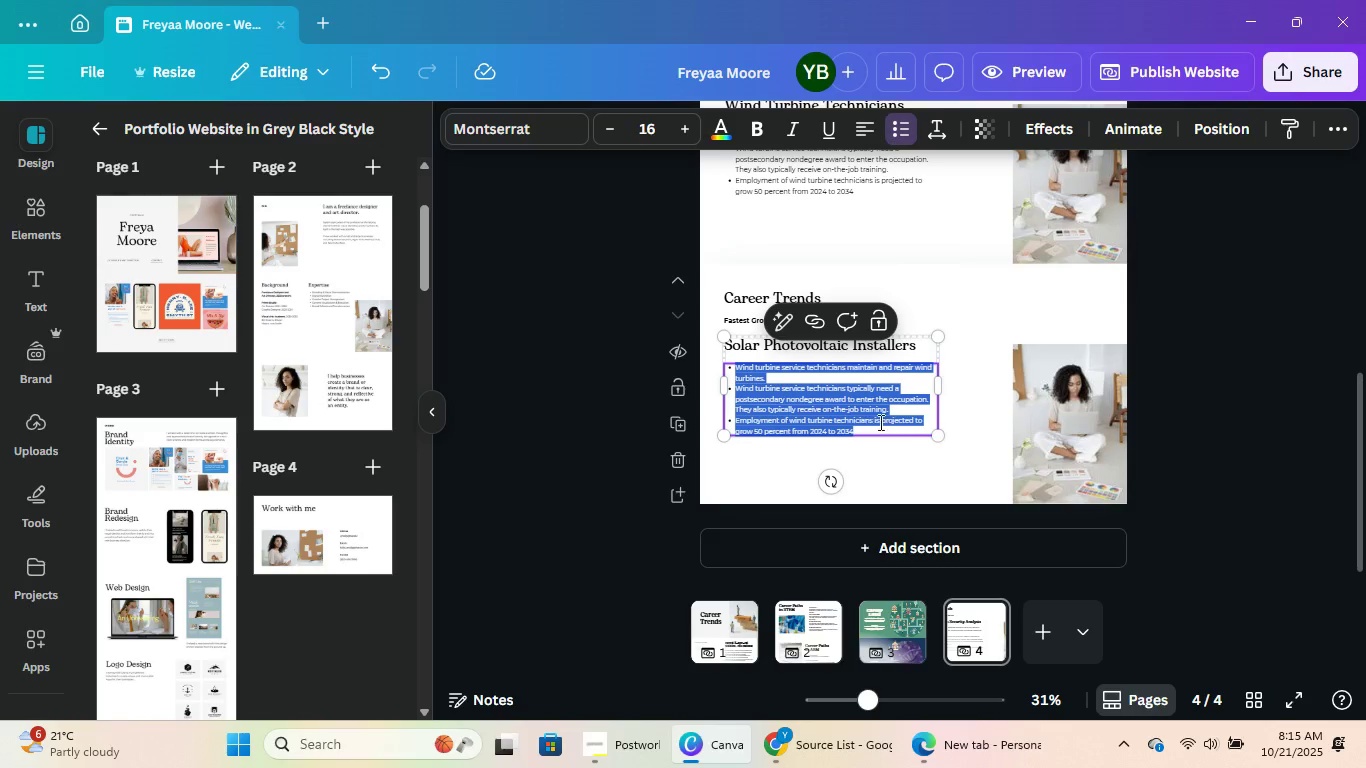 
key(Control+V)
 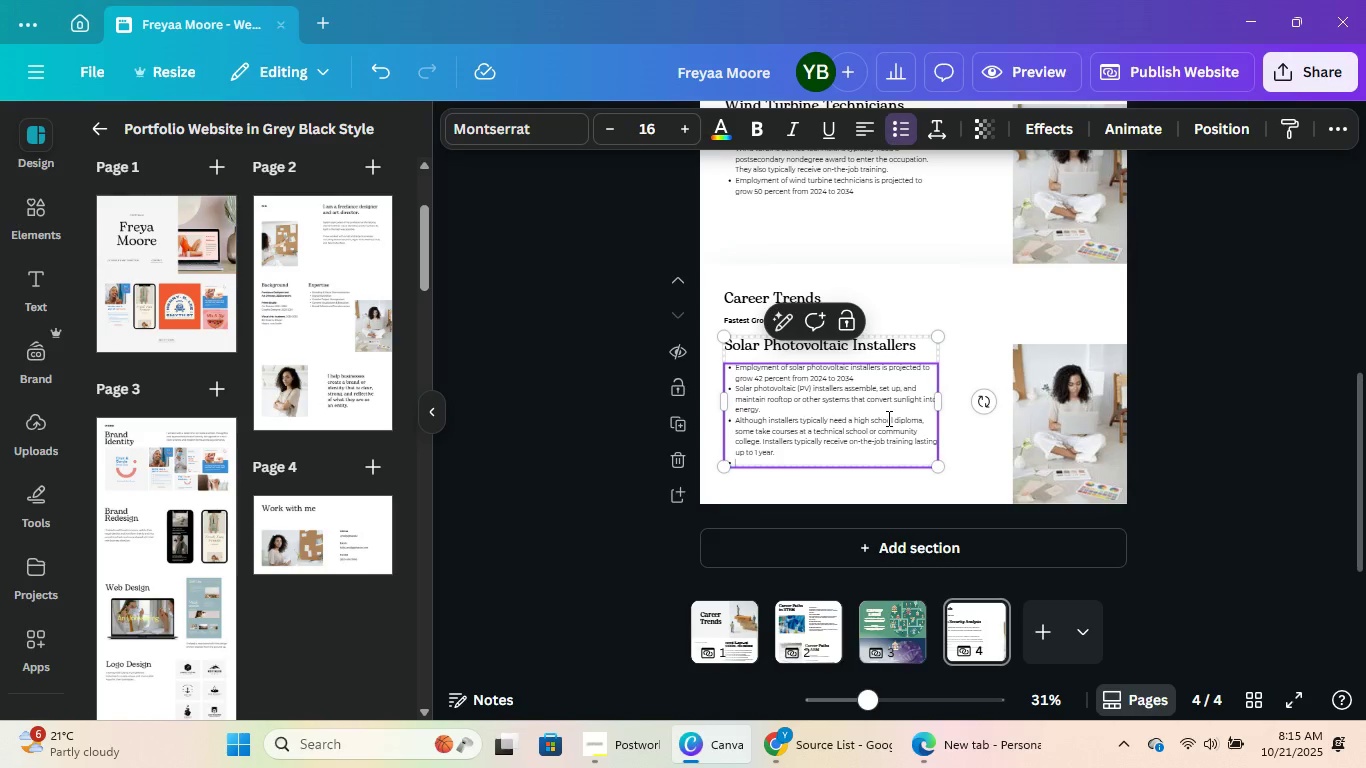 
left_click([1154, 430])
 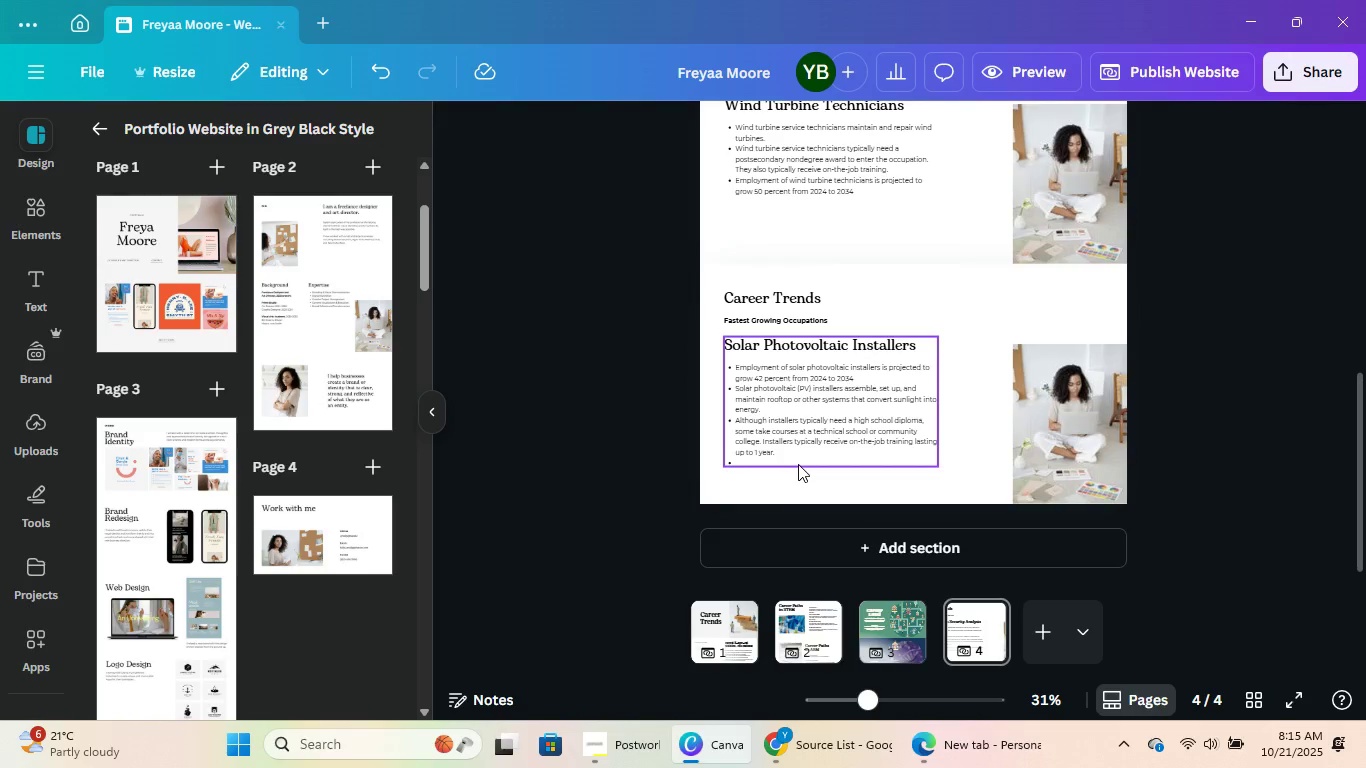 
double_click([798, 464])
 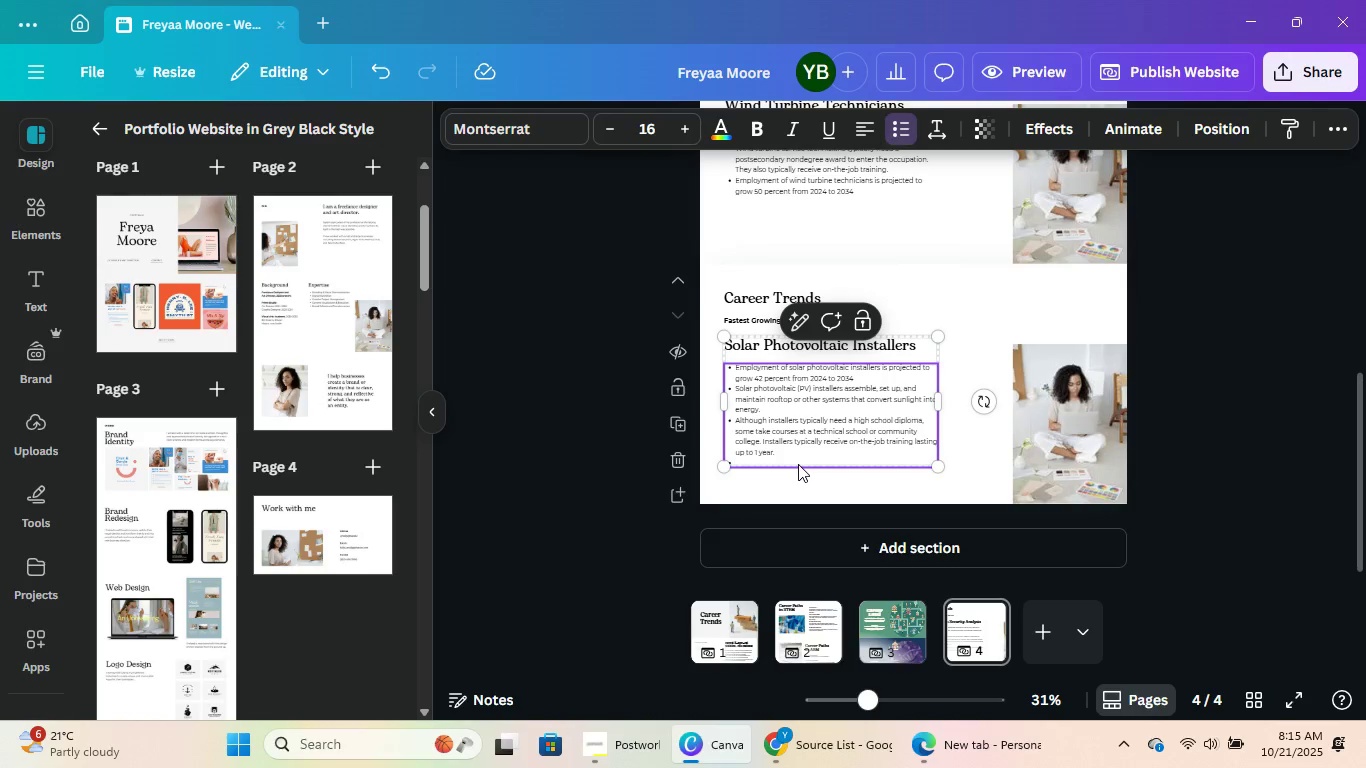 
key(Backspace)
 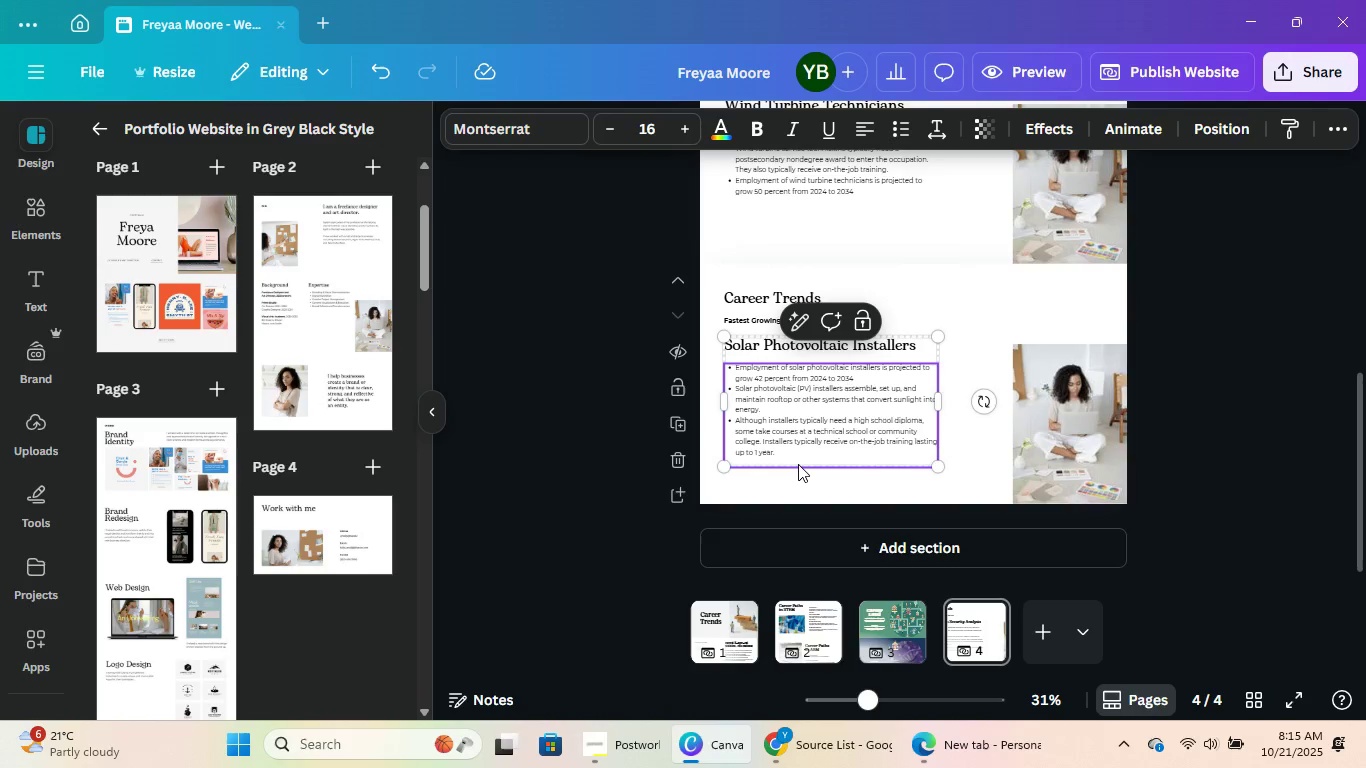 
key(Backspace)
 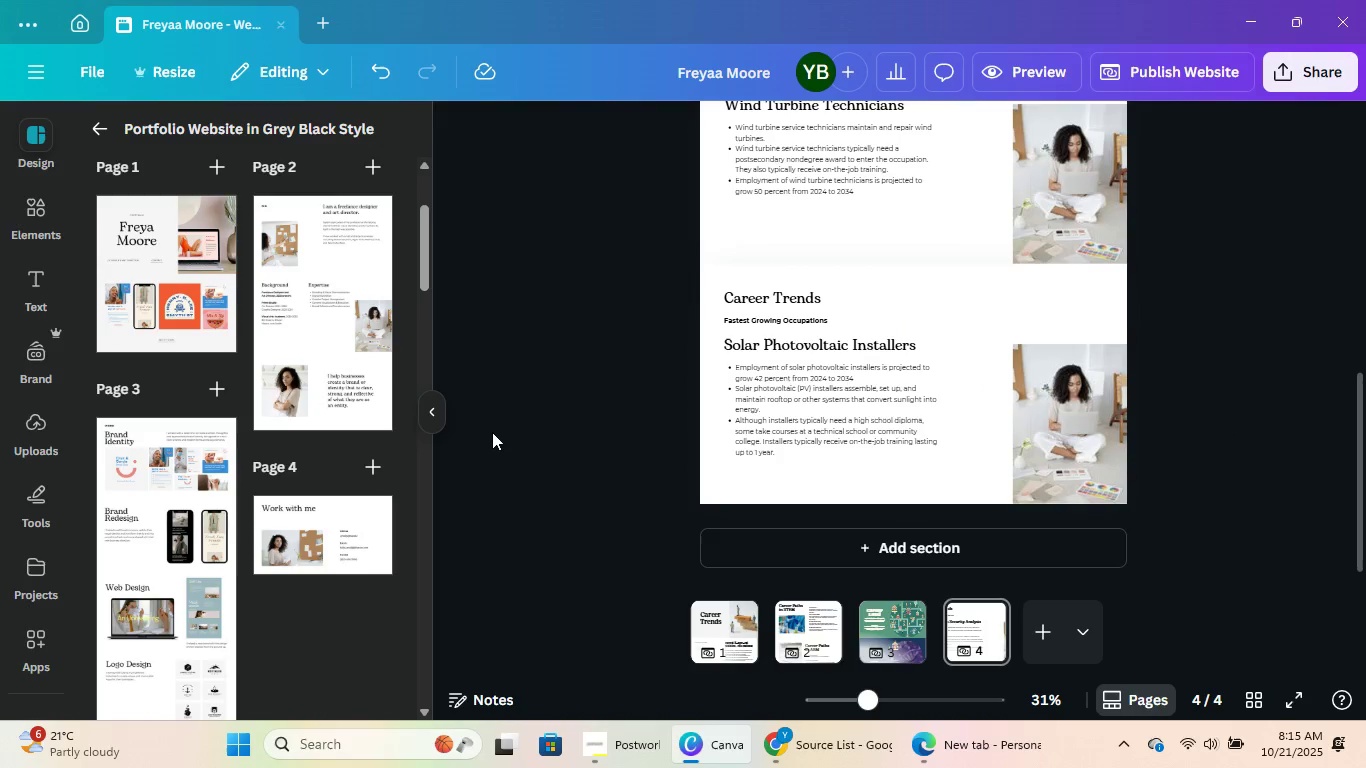 
left_click([778, 402])
 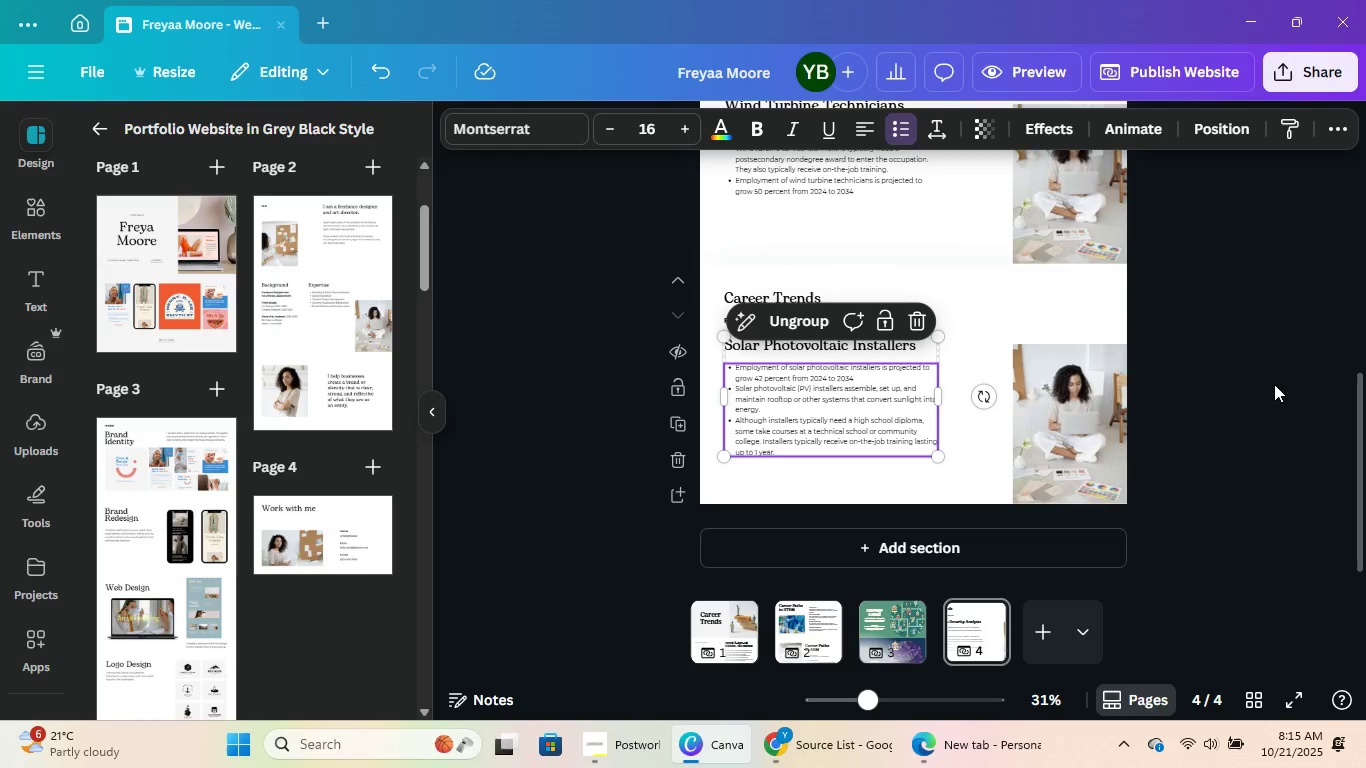 
left_click([1274, 383])
 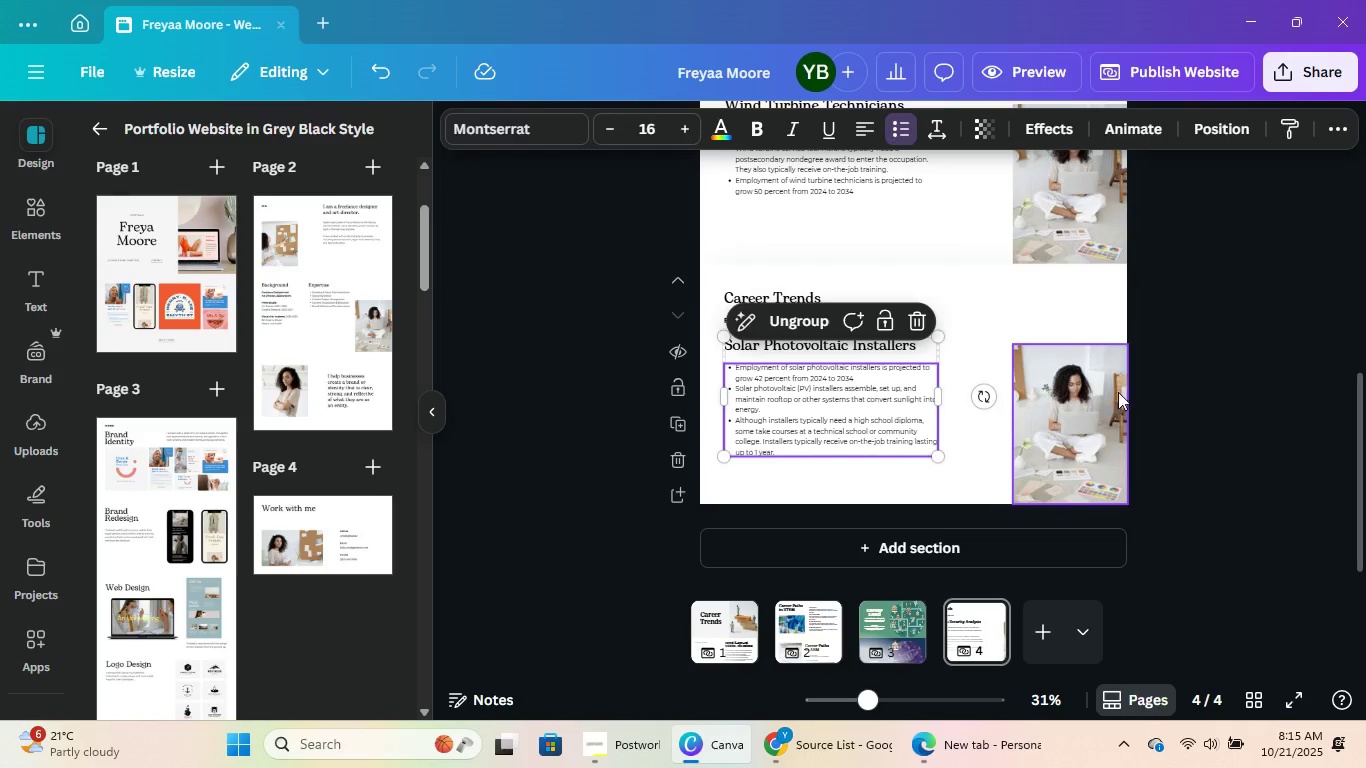 
double_click([1195, 368])
 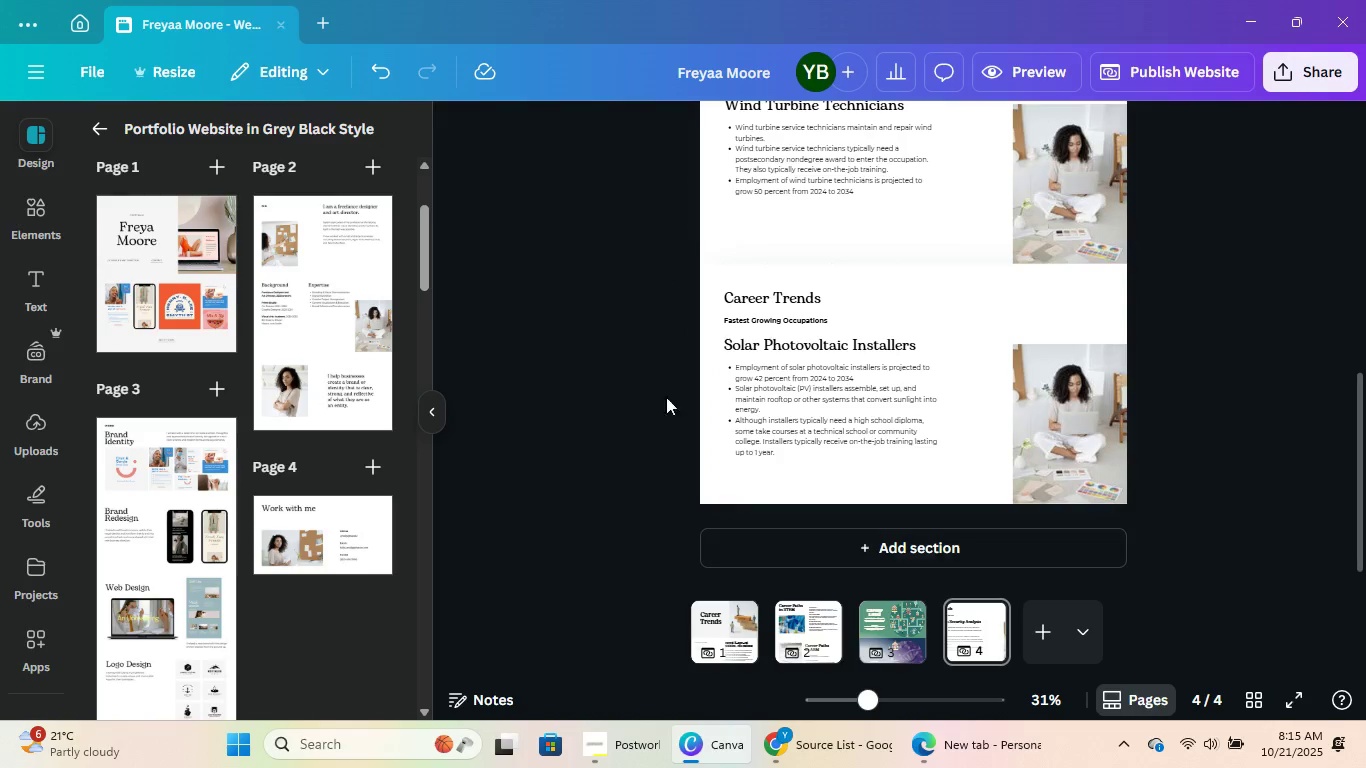 
left_click([720, 356])
 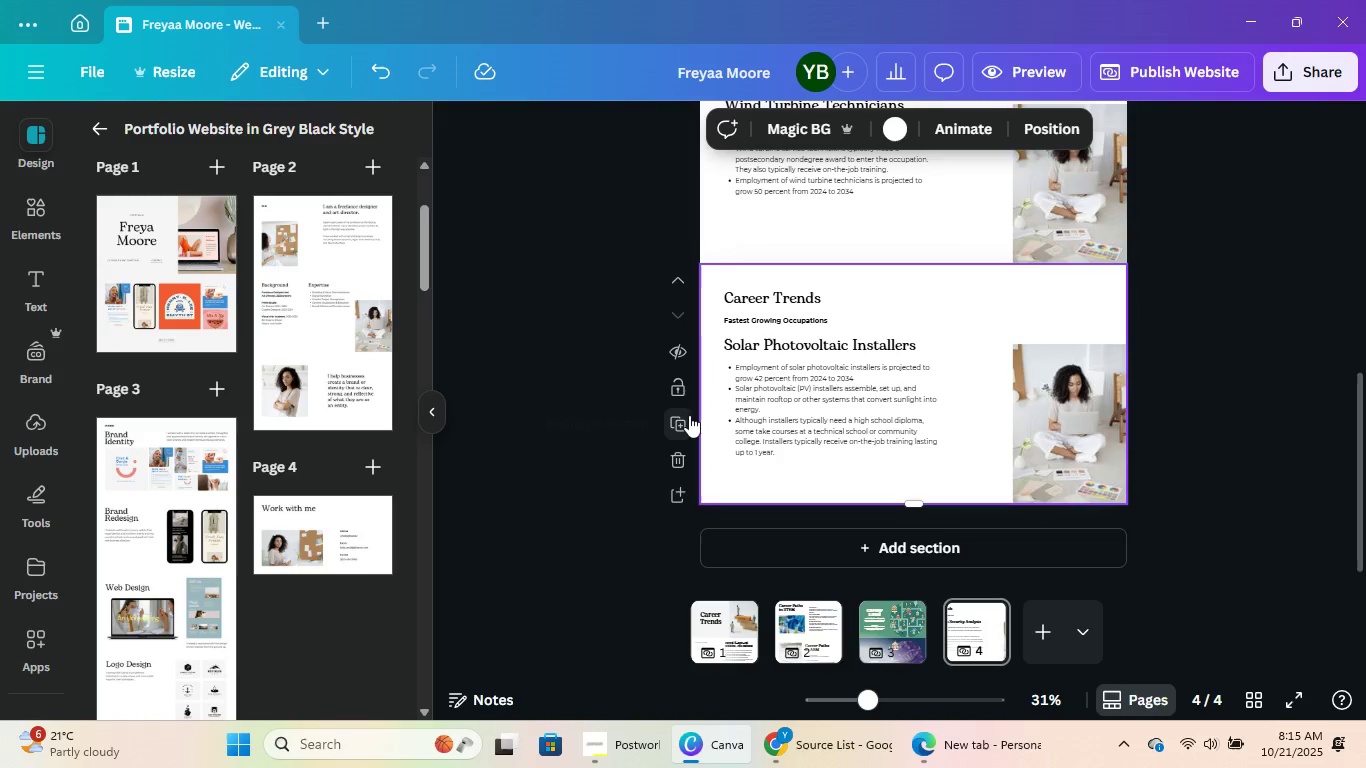 
left_click([687, 415])
 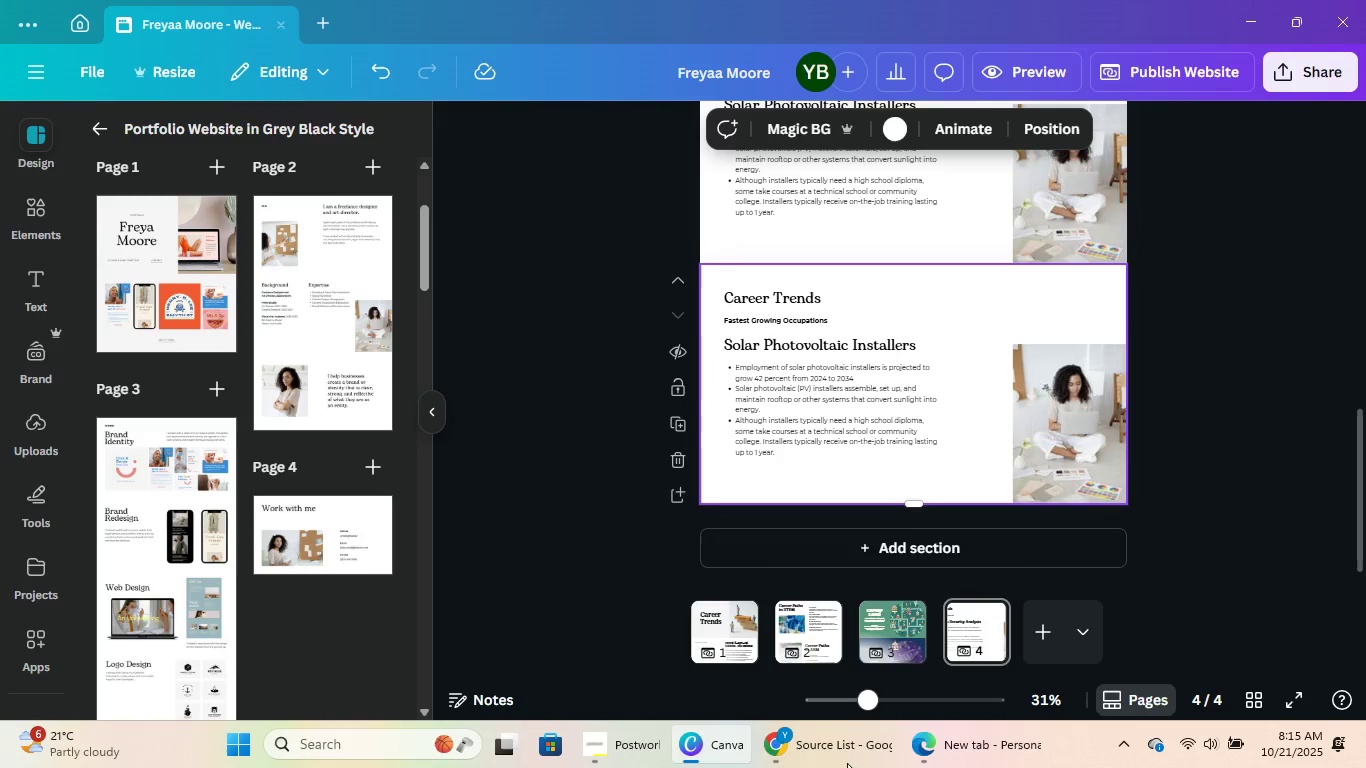 
left_click([813, 751])
 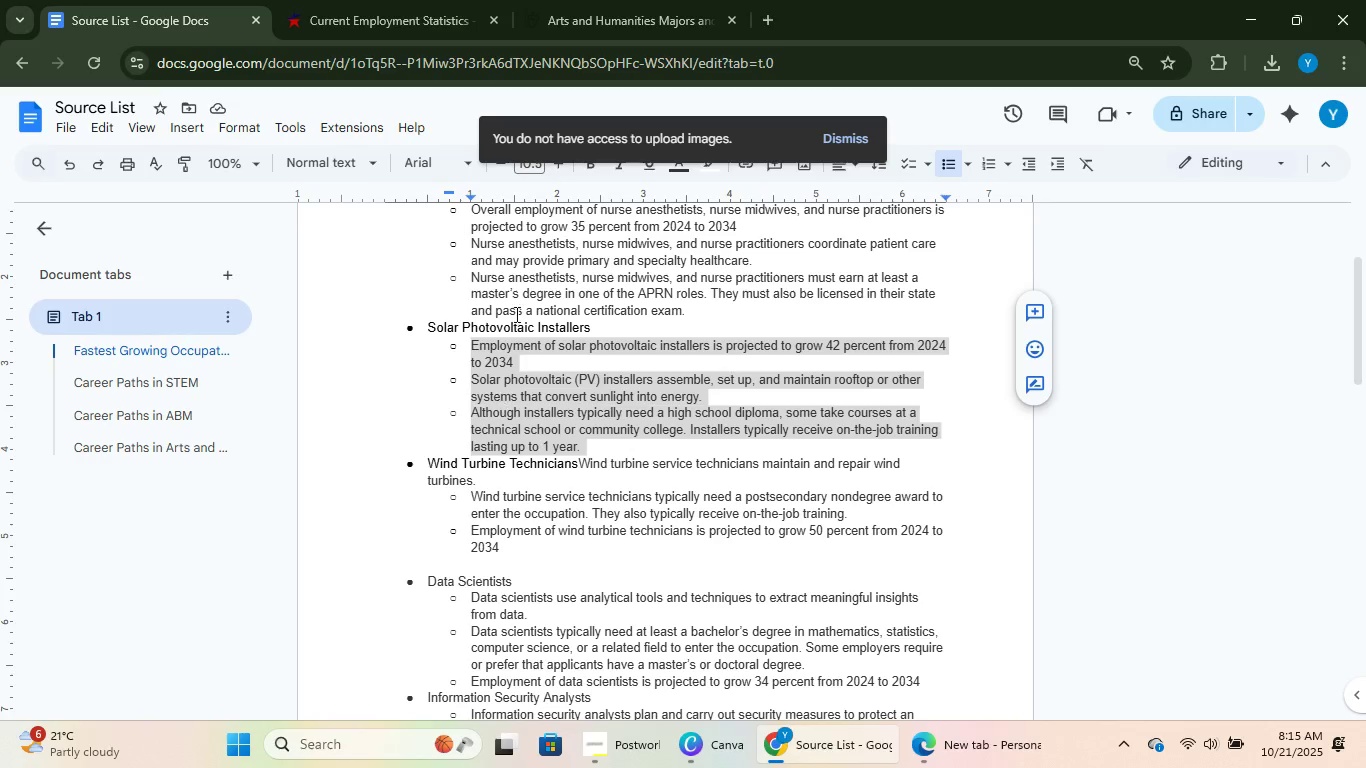 
scroll: coordinate [522, 305], scroll_direction: up, amount: 3.0
 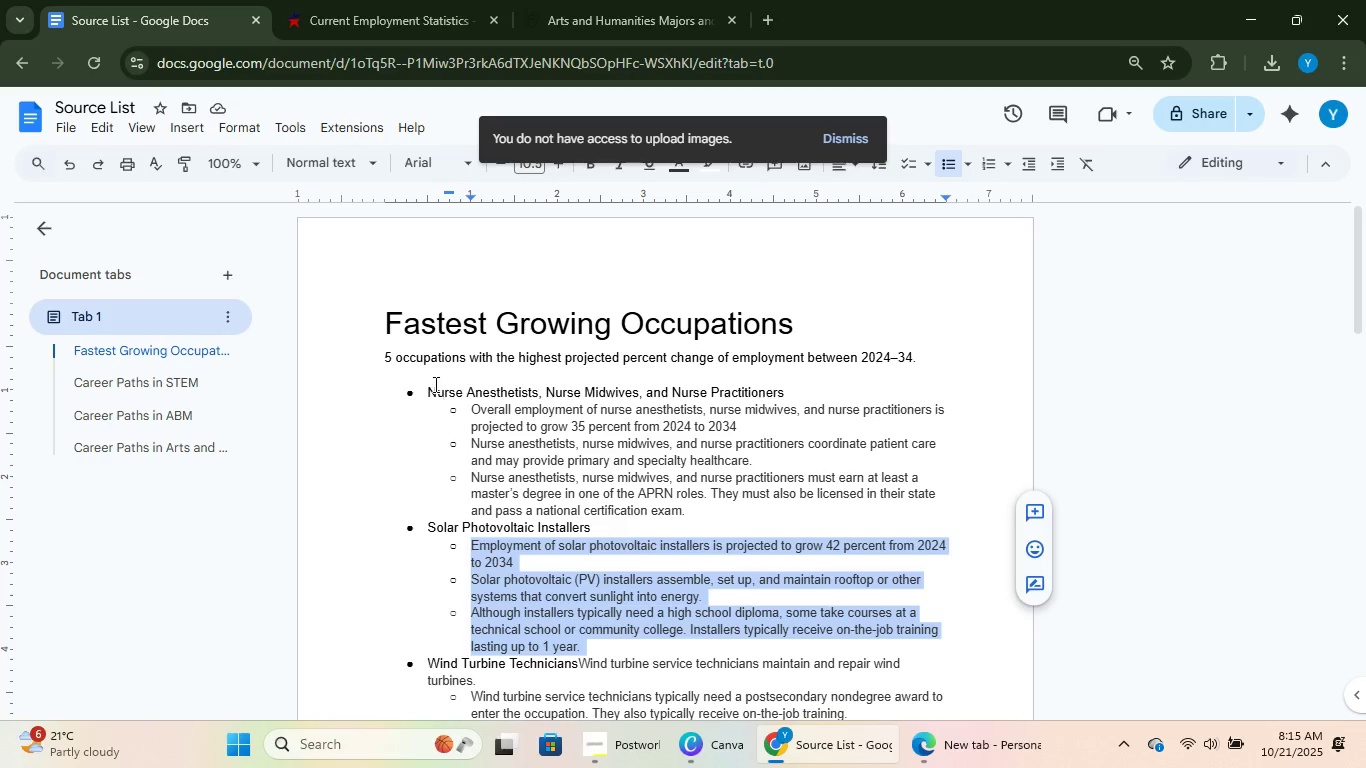 
left_click_drag(start_coordinate=[426, 386], to_coordinate=[804, 393])
 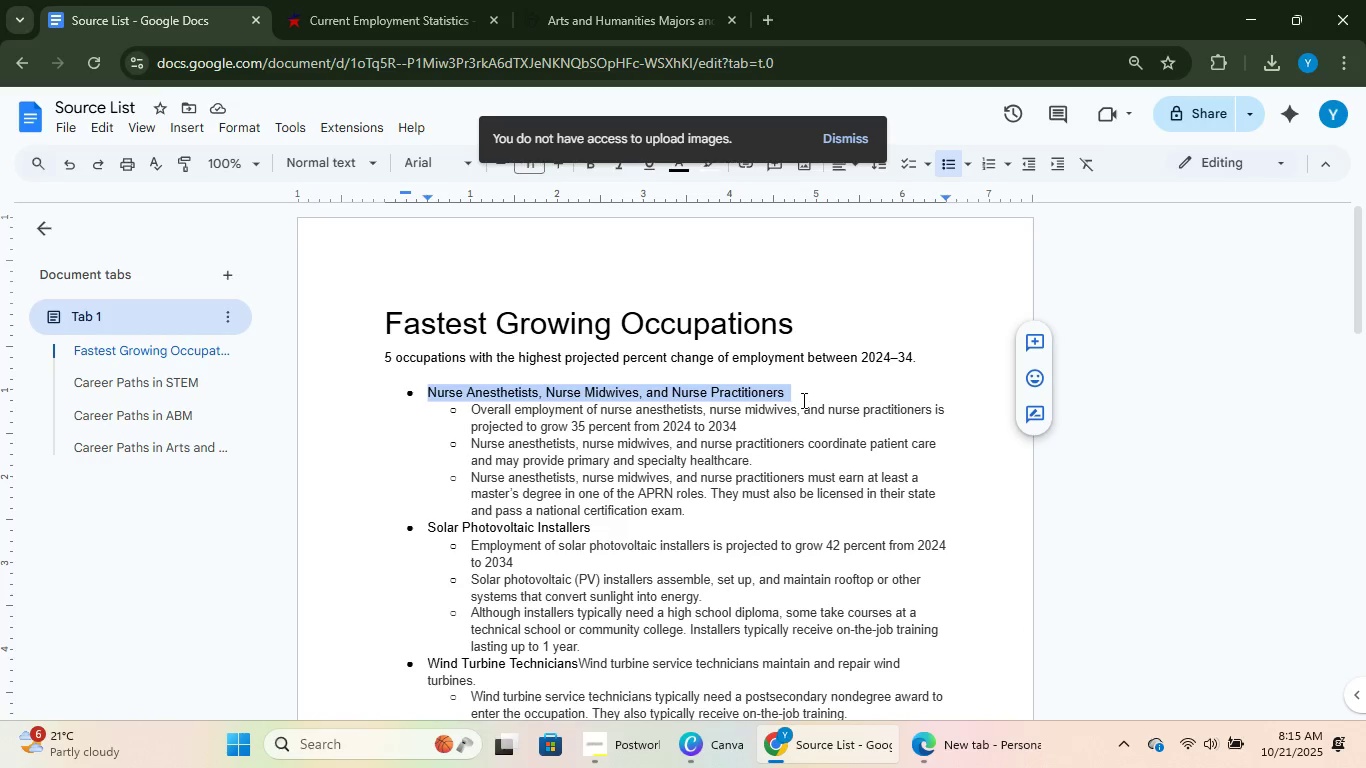 
key(Control+C)
 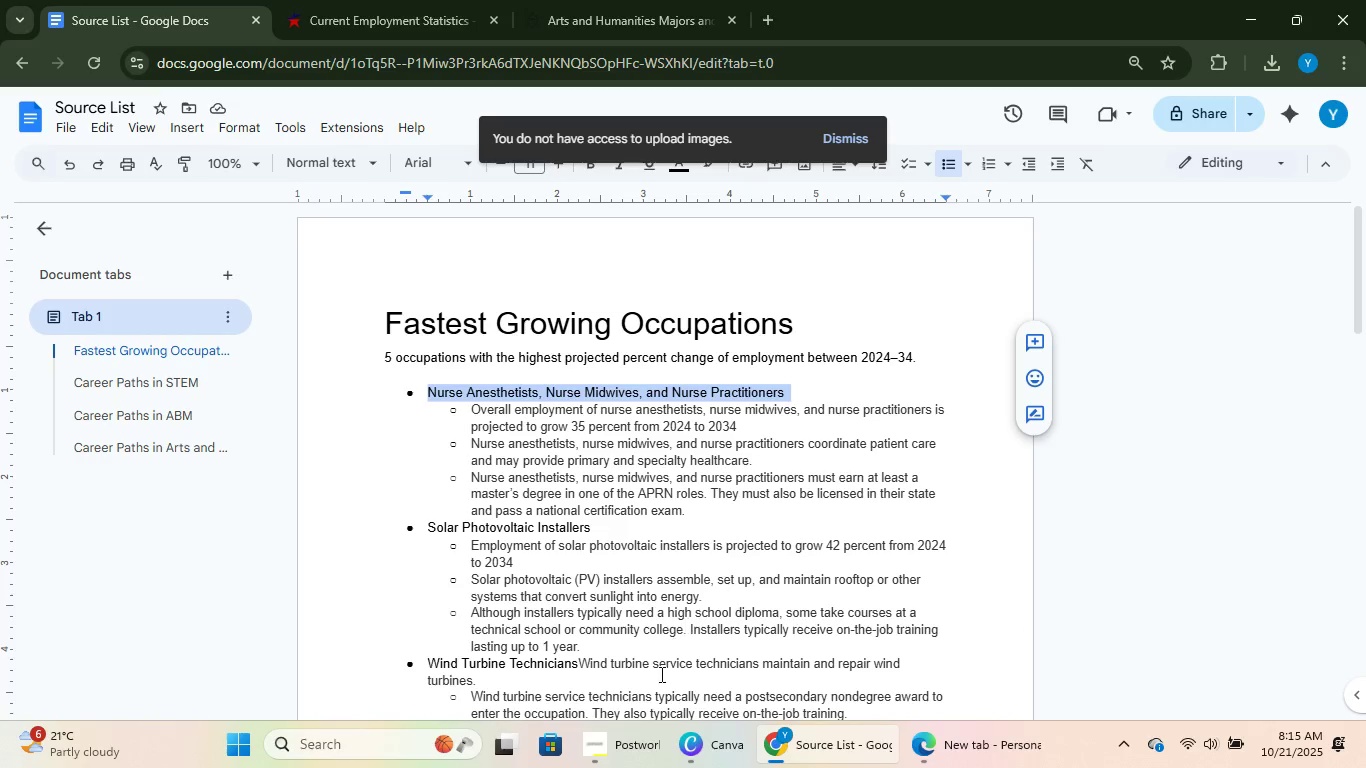 
key(Control+C)
 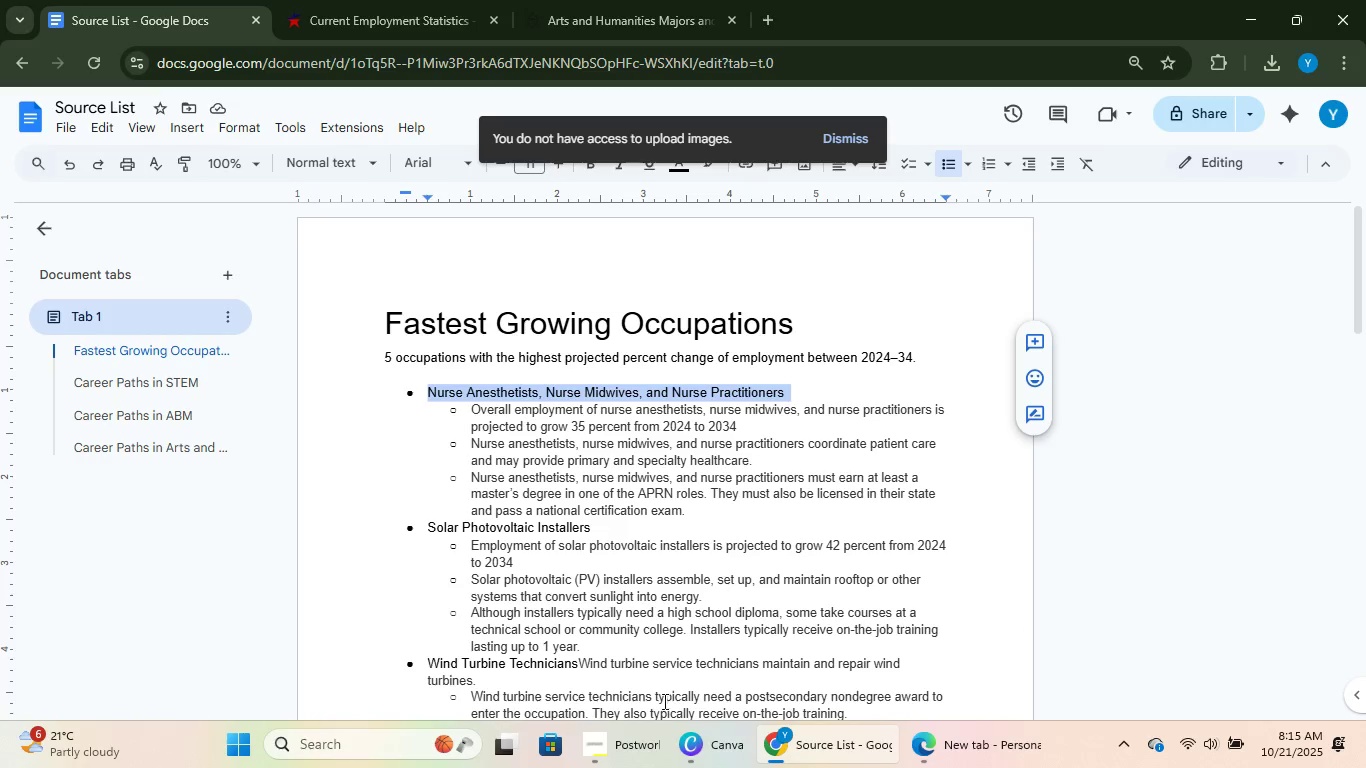 
key(Control+C)
 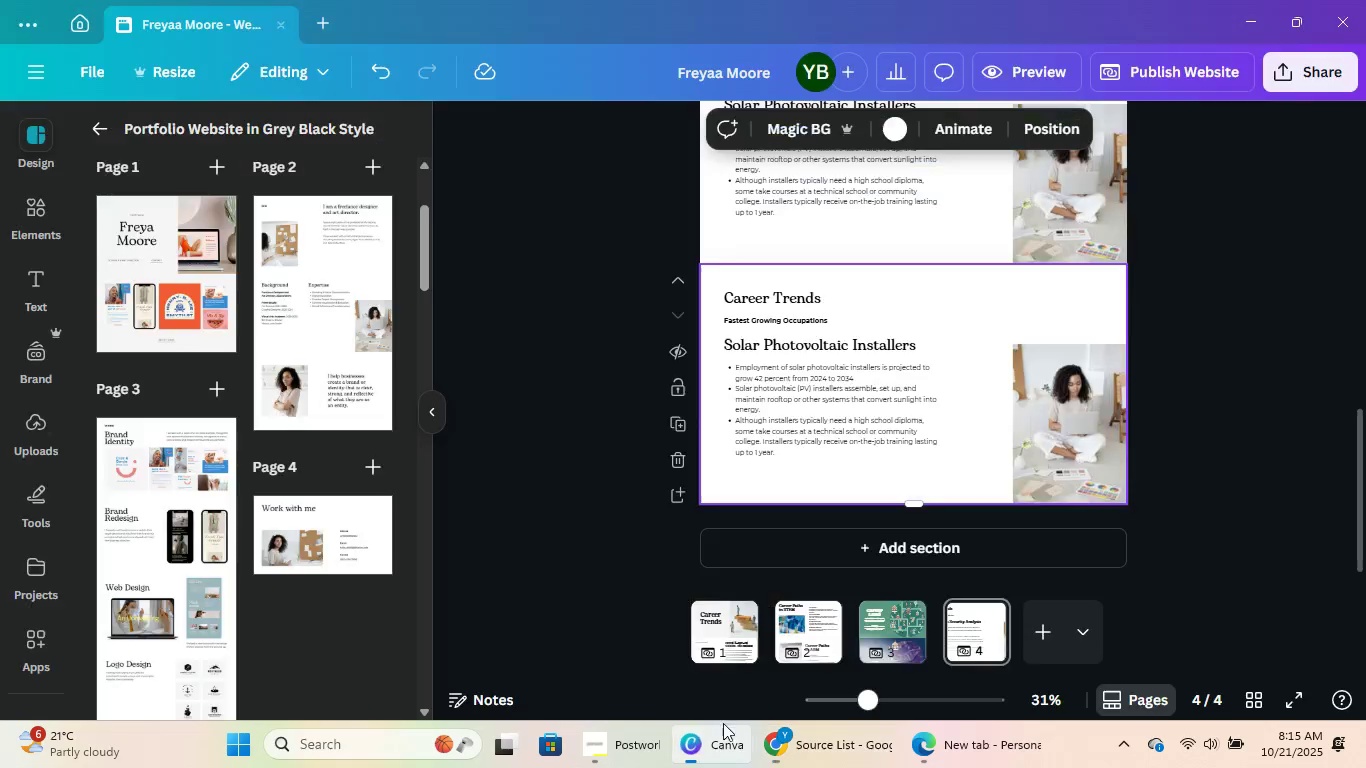 
left_click([714, 767])
 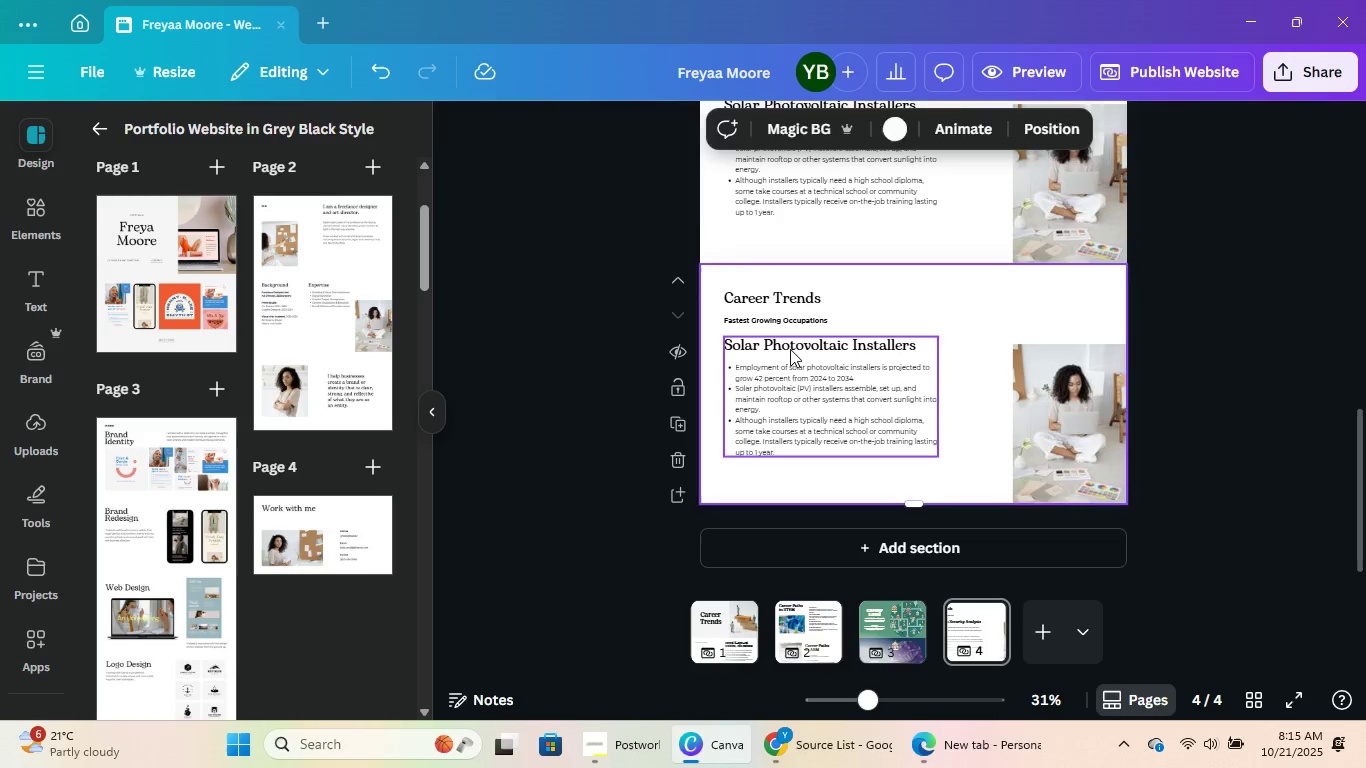 
double_click([790, 349])
 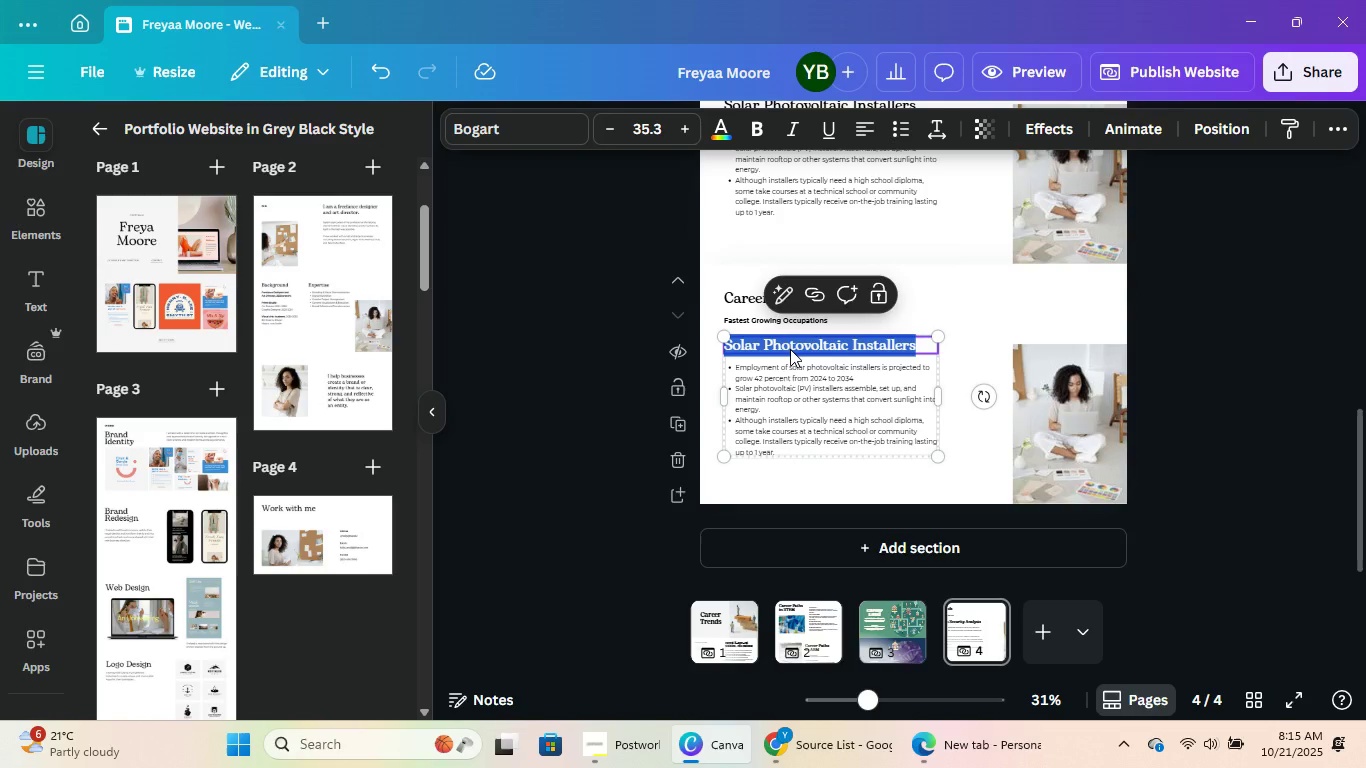 
key(Control+V)
 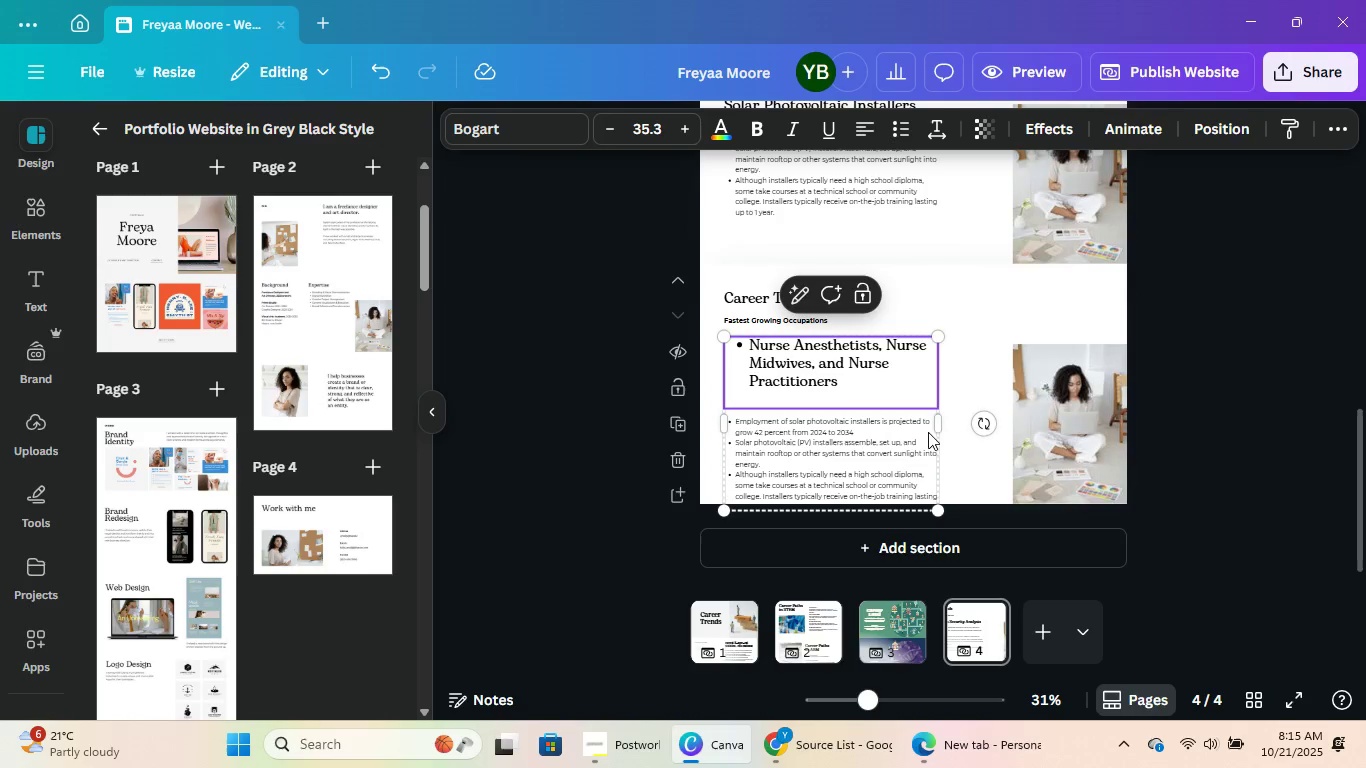 
left_click_drag(start_coordinate=[938, 423], to_coordinate=[994, 374])
 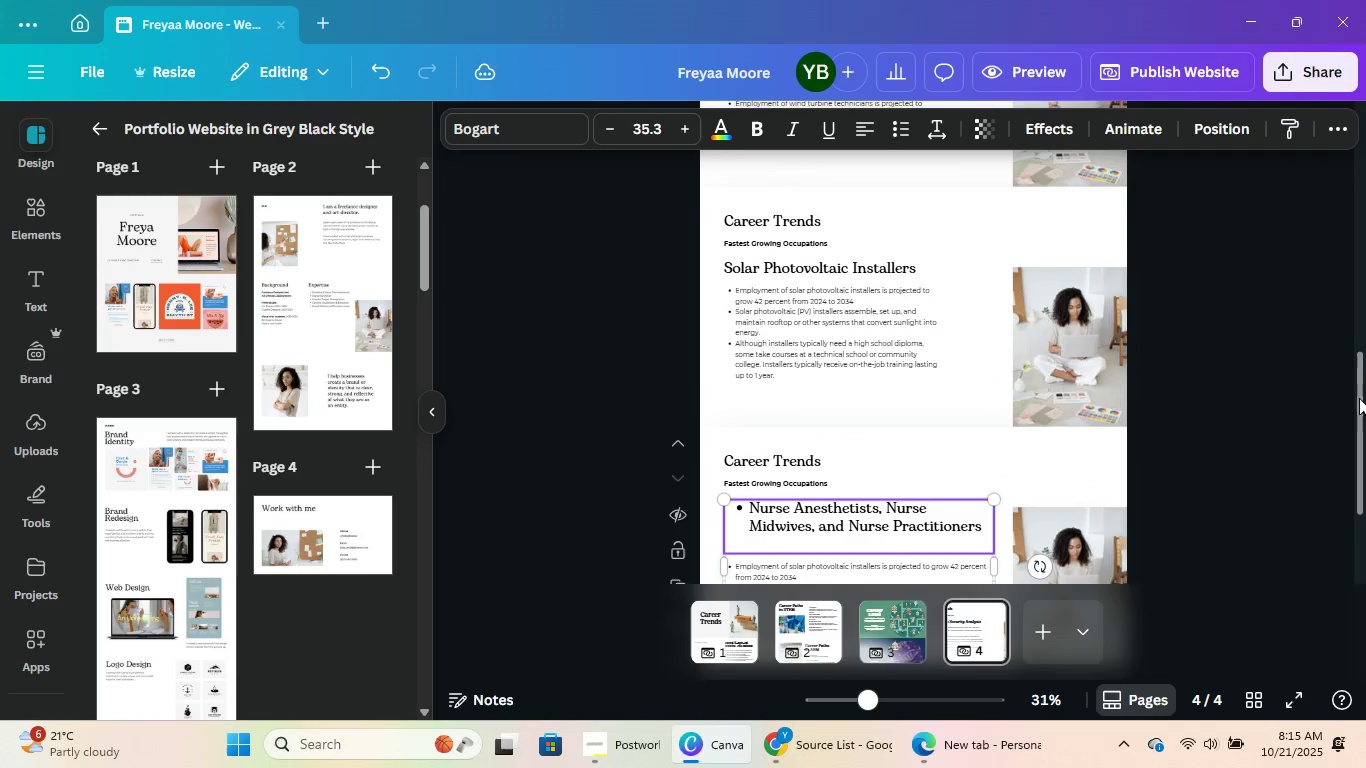 
left_click([1365, 398])
 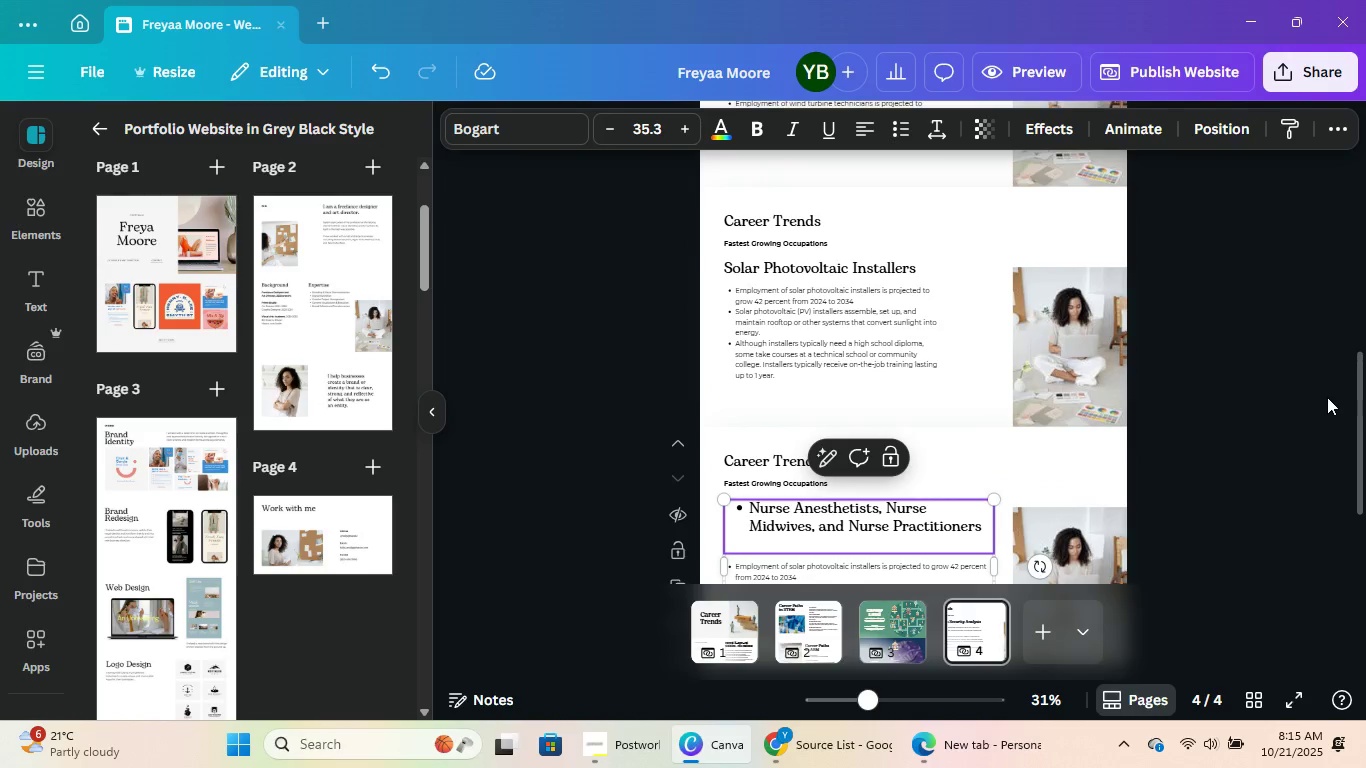 
left_click([1329, 396])
 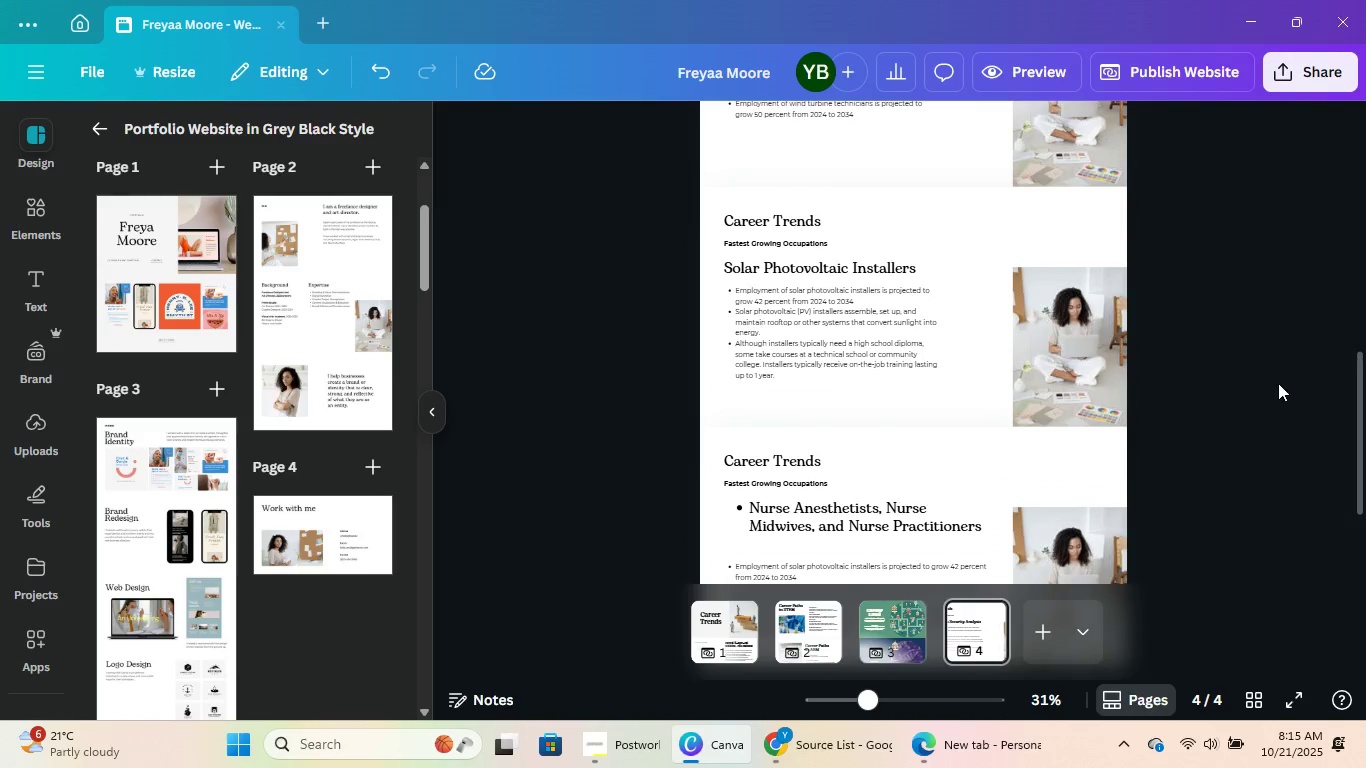 
scroll: coordinate [1278, 383], scroll_direction: down, amount: 5.0
 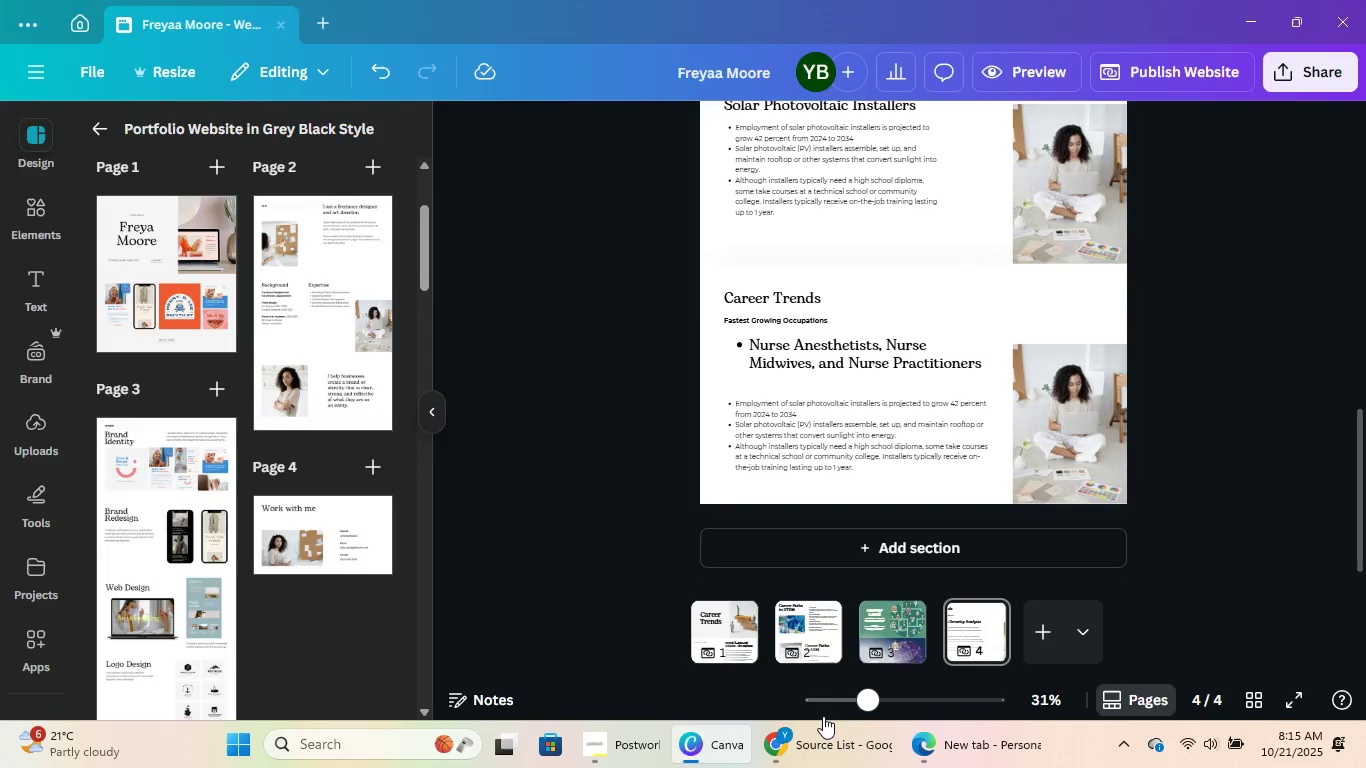 
left_click([803, 760])
 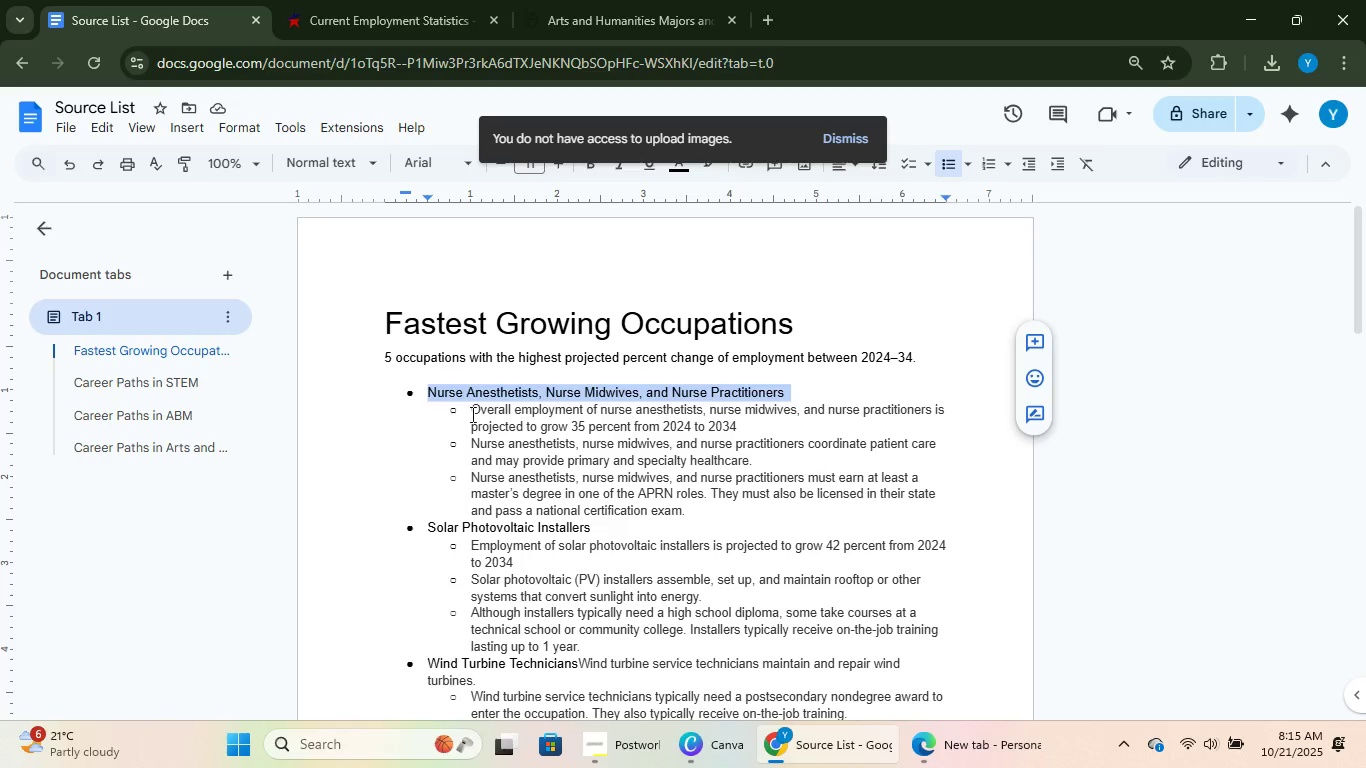 
left_click_drag(start_coordinate=[473, 411], to_coordinate=[725, 507])
 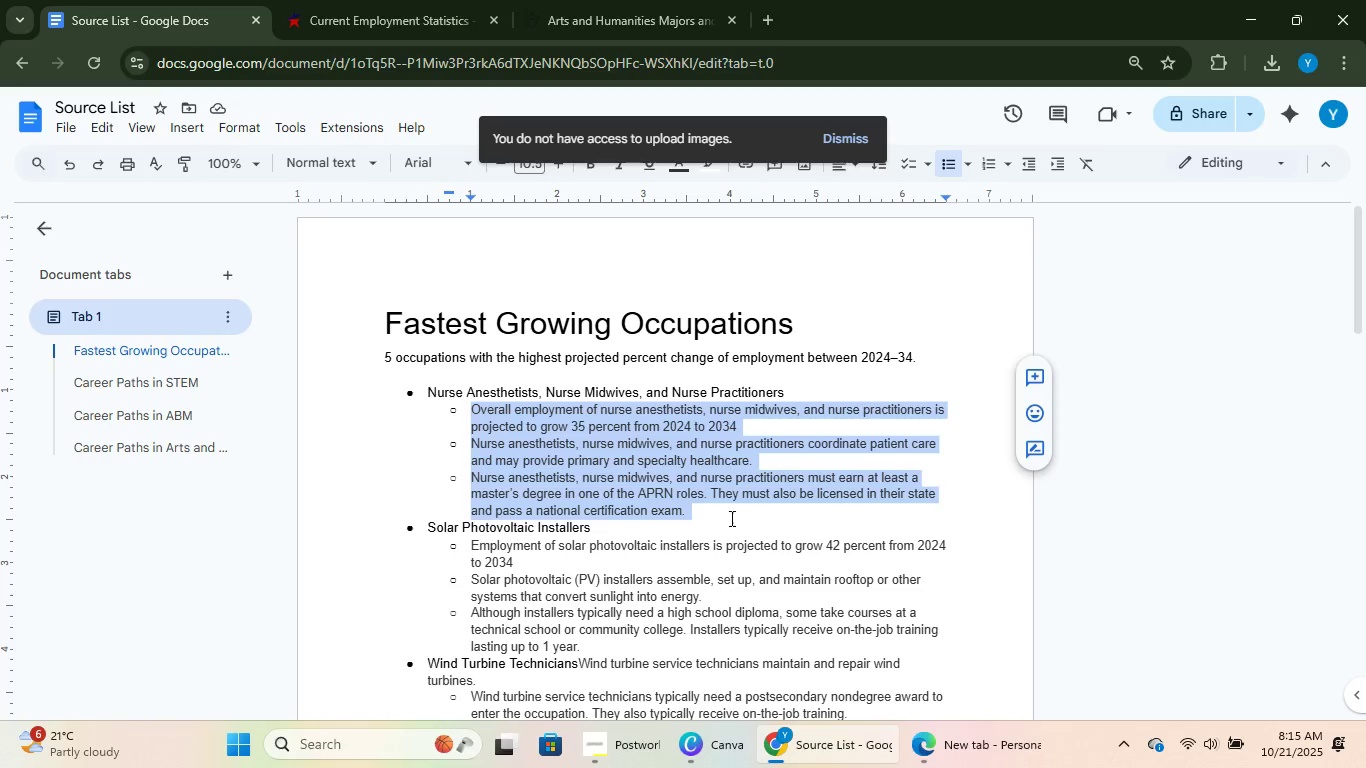 
key(Control+C)
 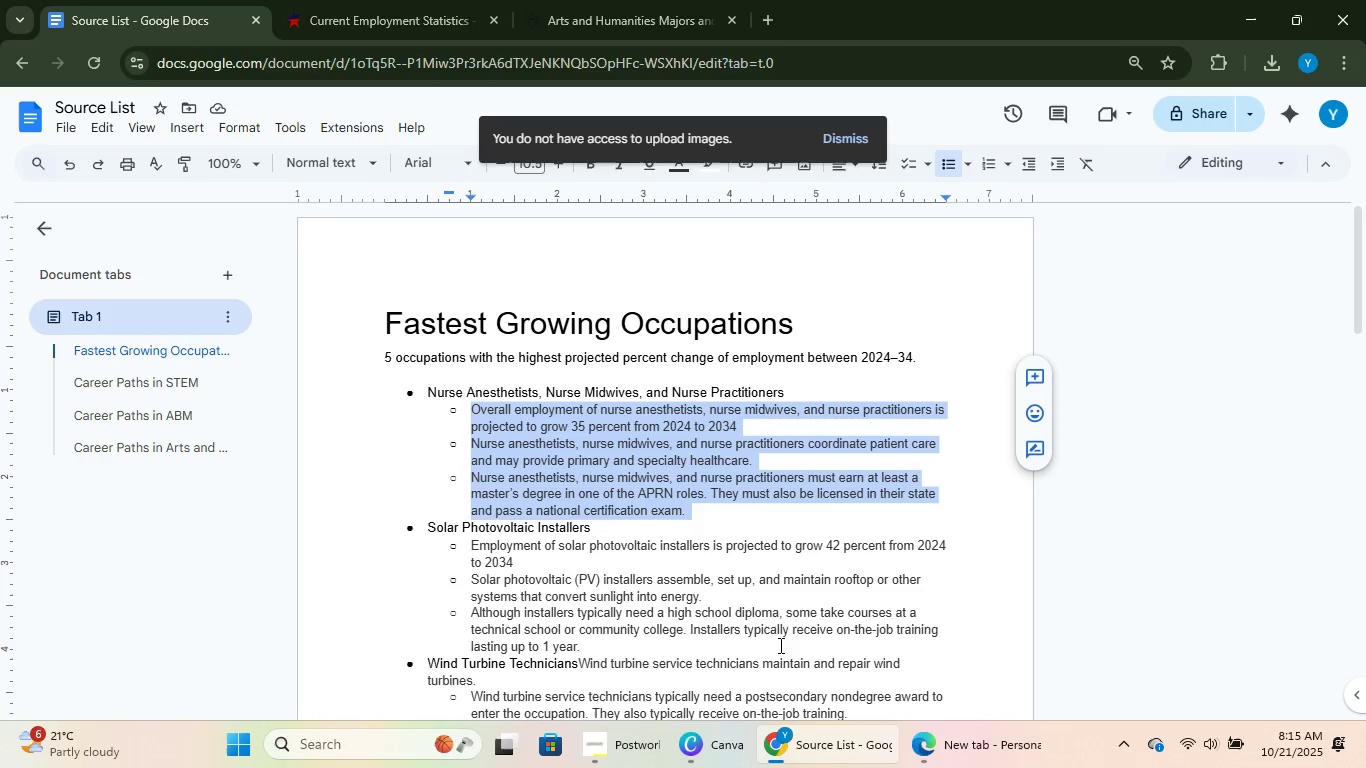 
key(Control+C)
 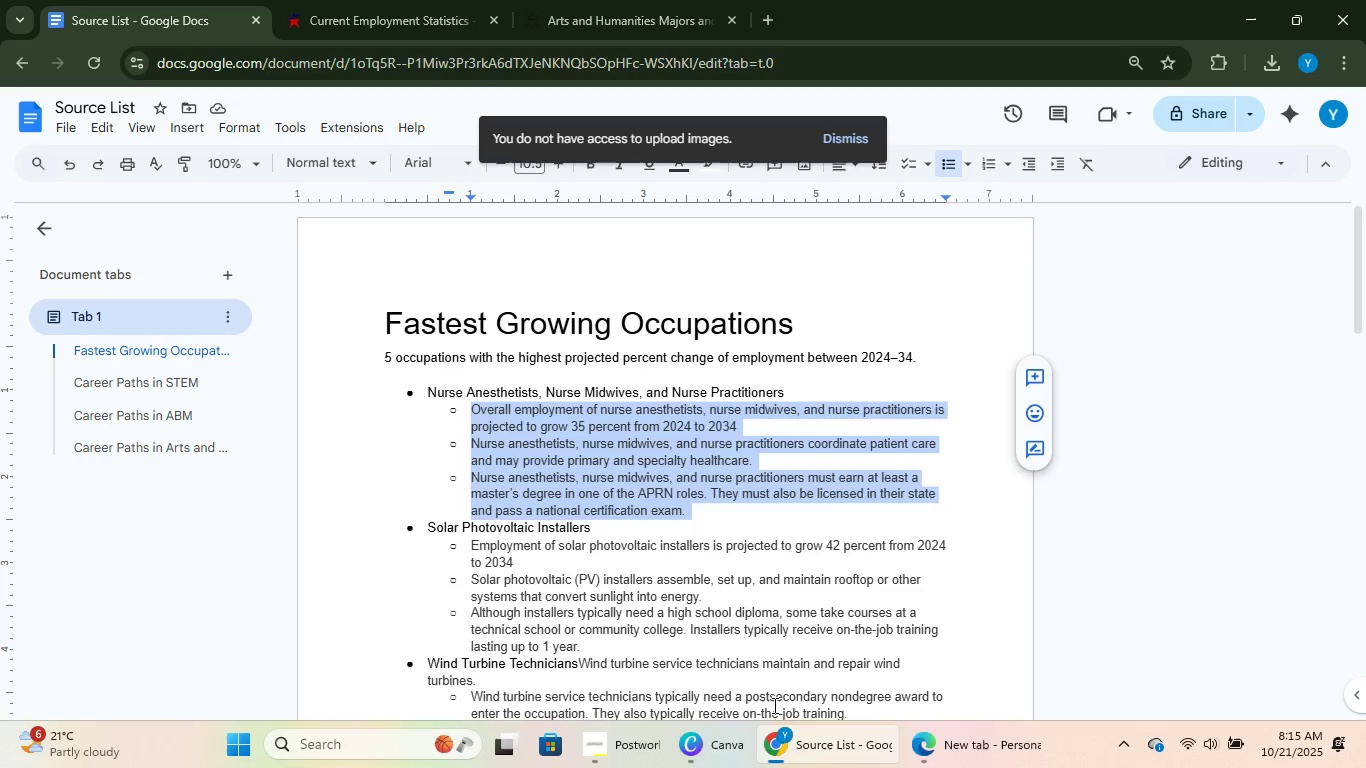 
key(Control+C)
 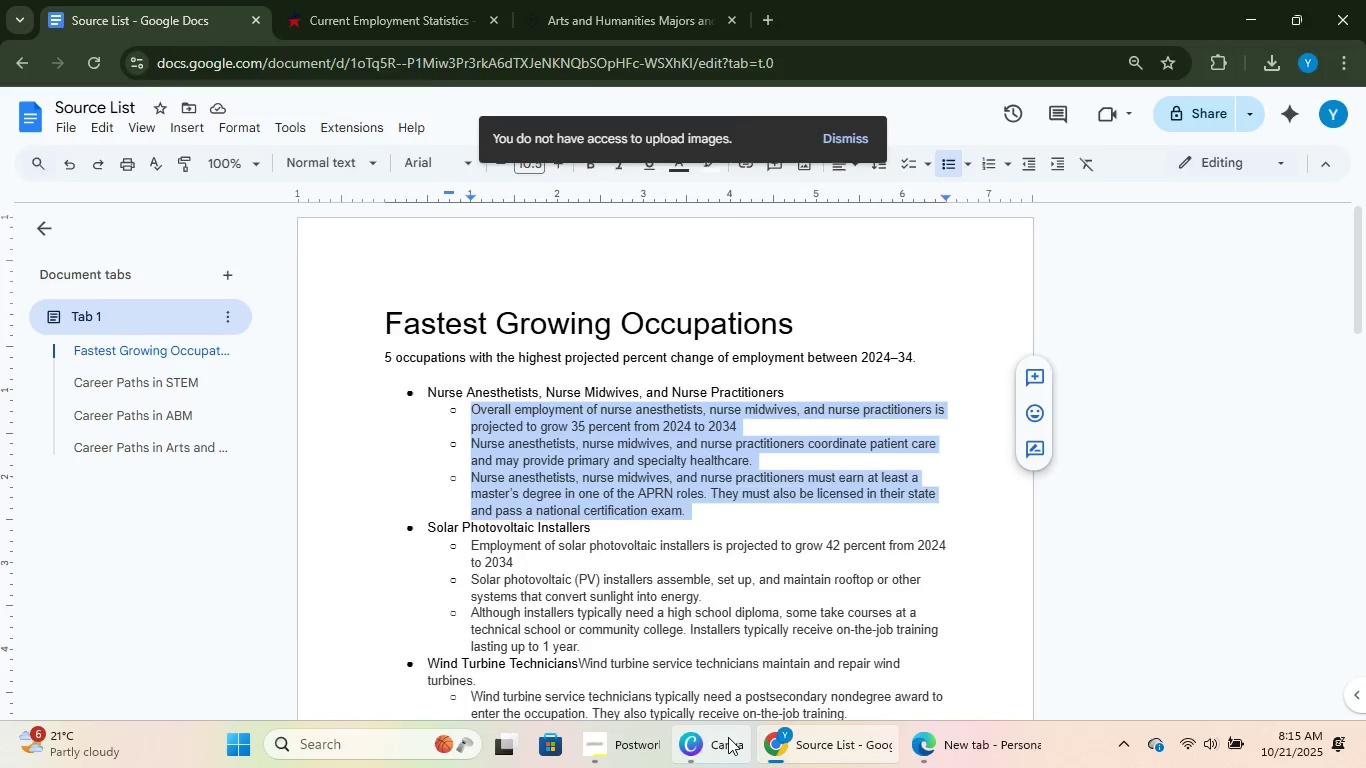 
left_click([728, 737])
 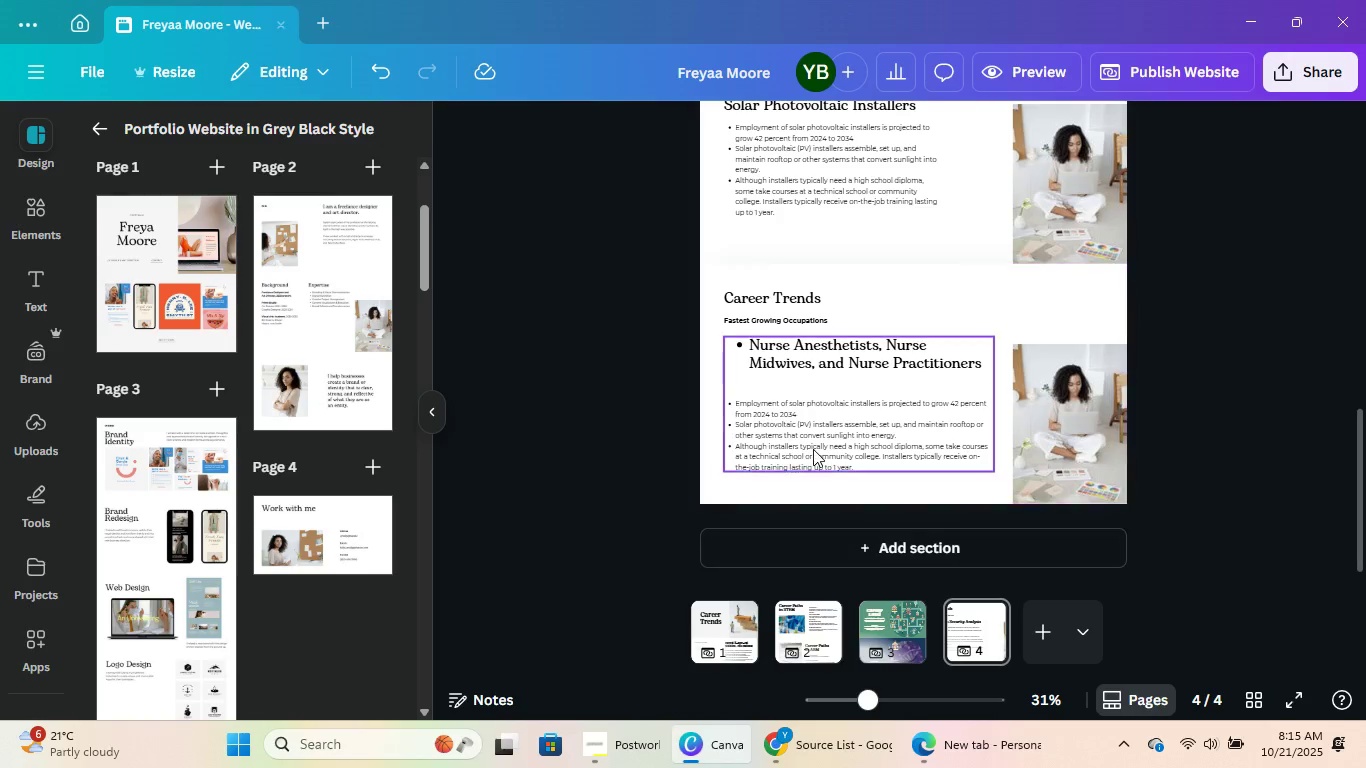 
double_click([813, 449])
 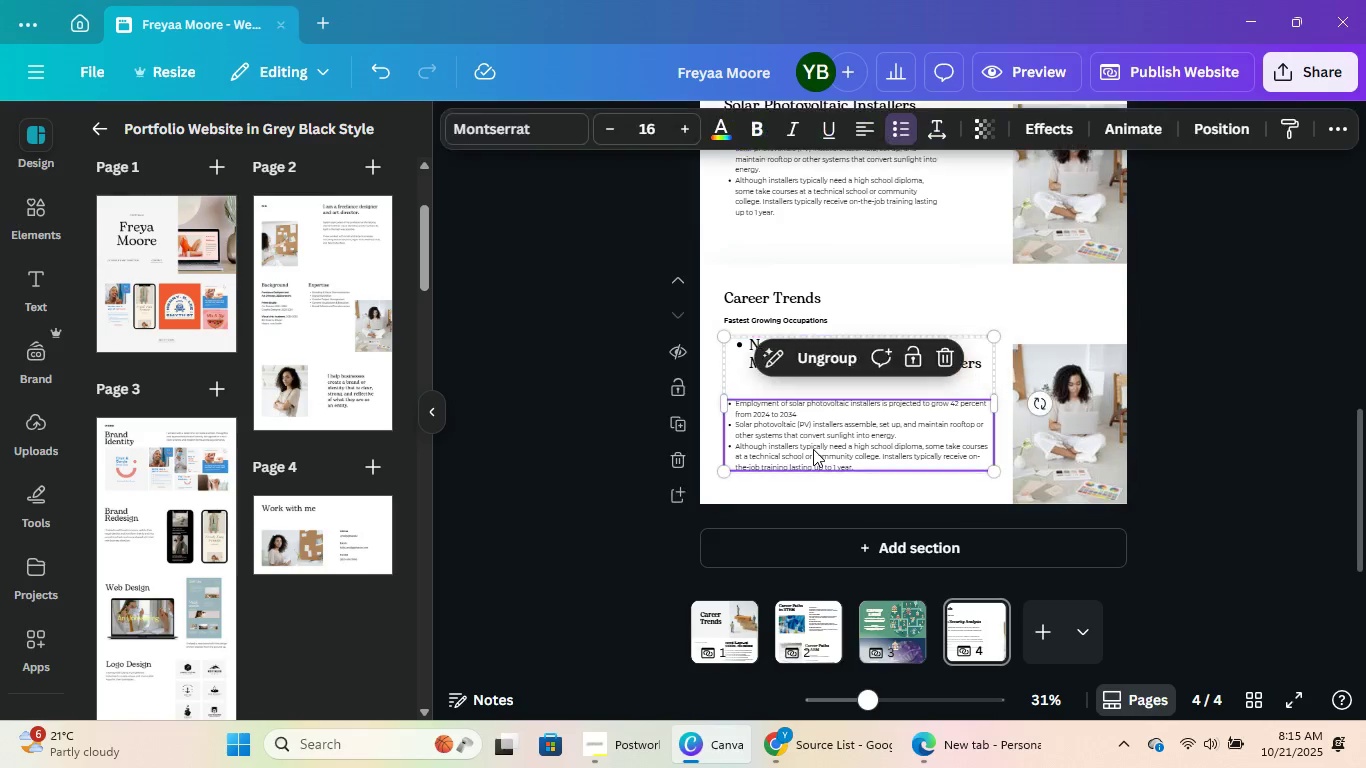 
triple_click([813, 449])
 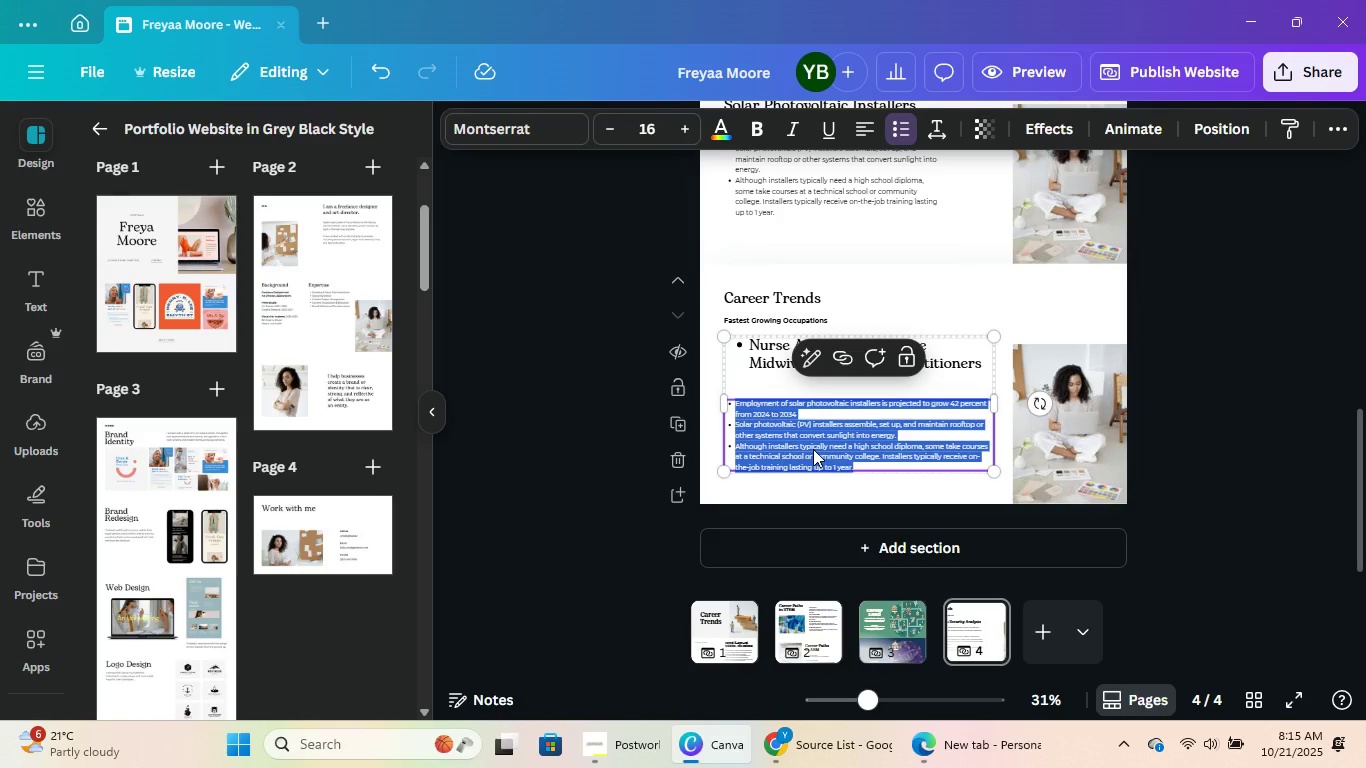 
key(Control+V)
 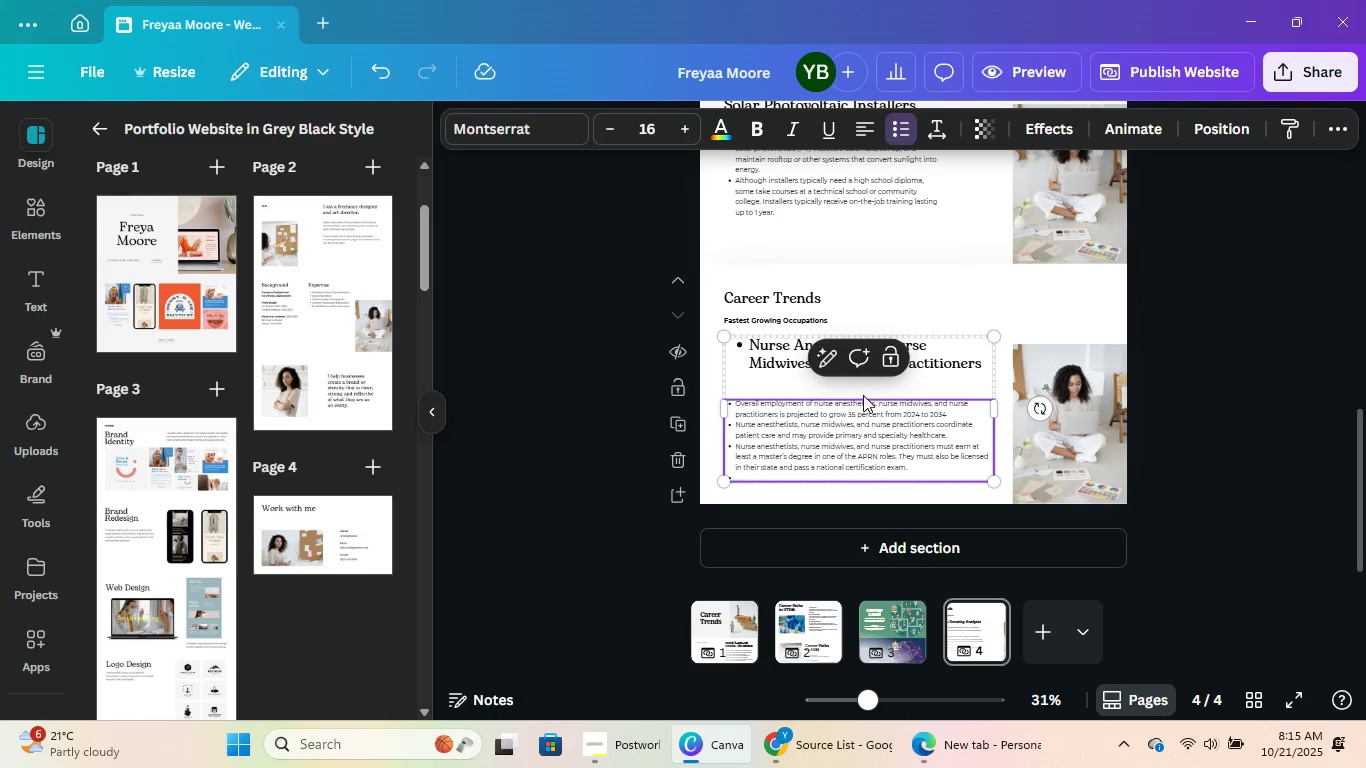 
left_click([867, 391])
 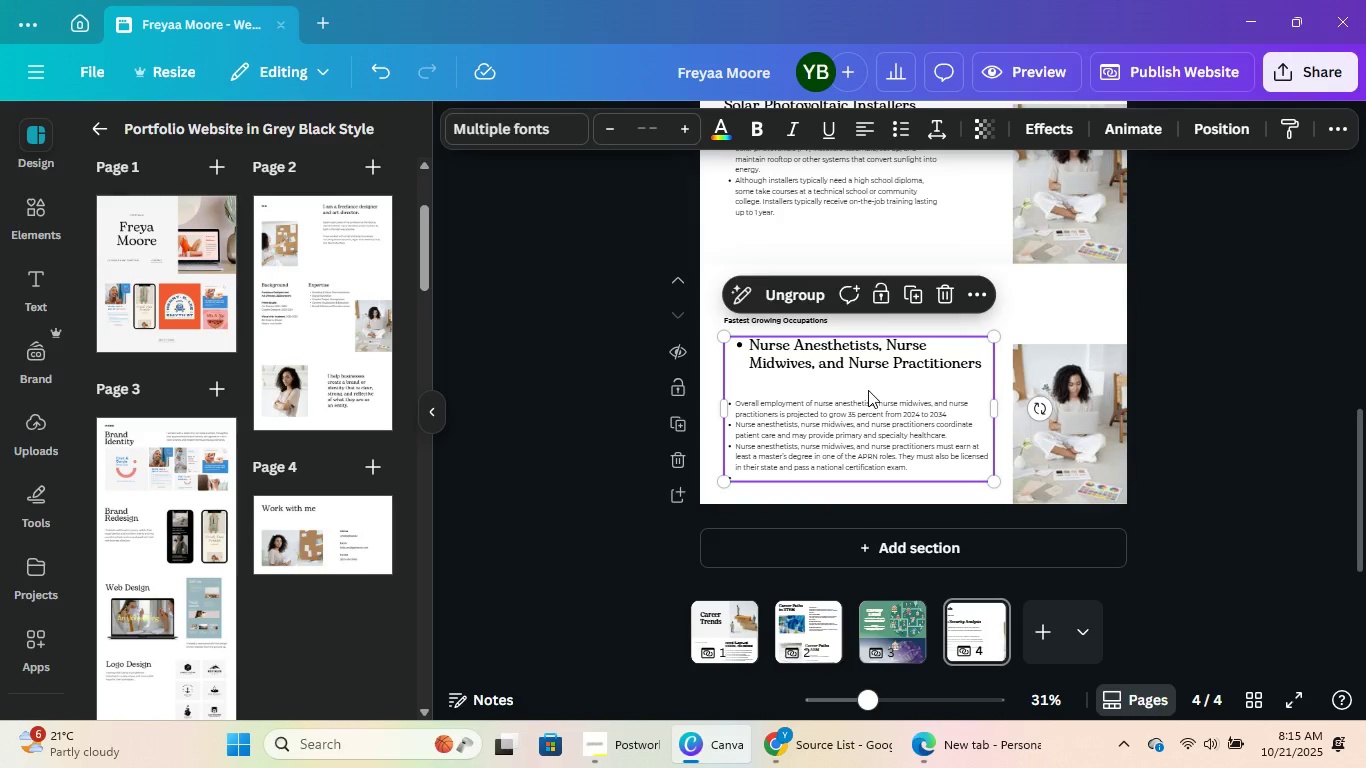 
double_click([868, 390])
 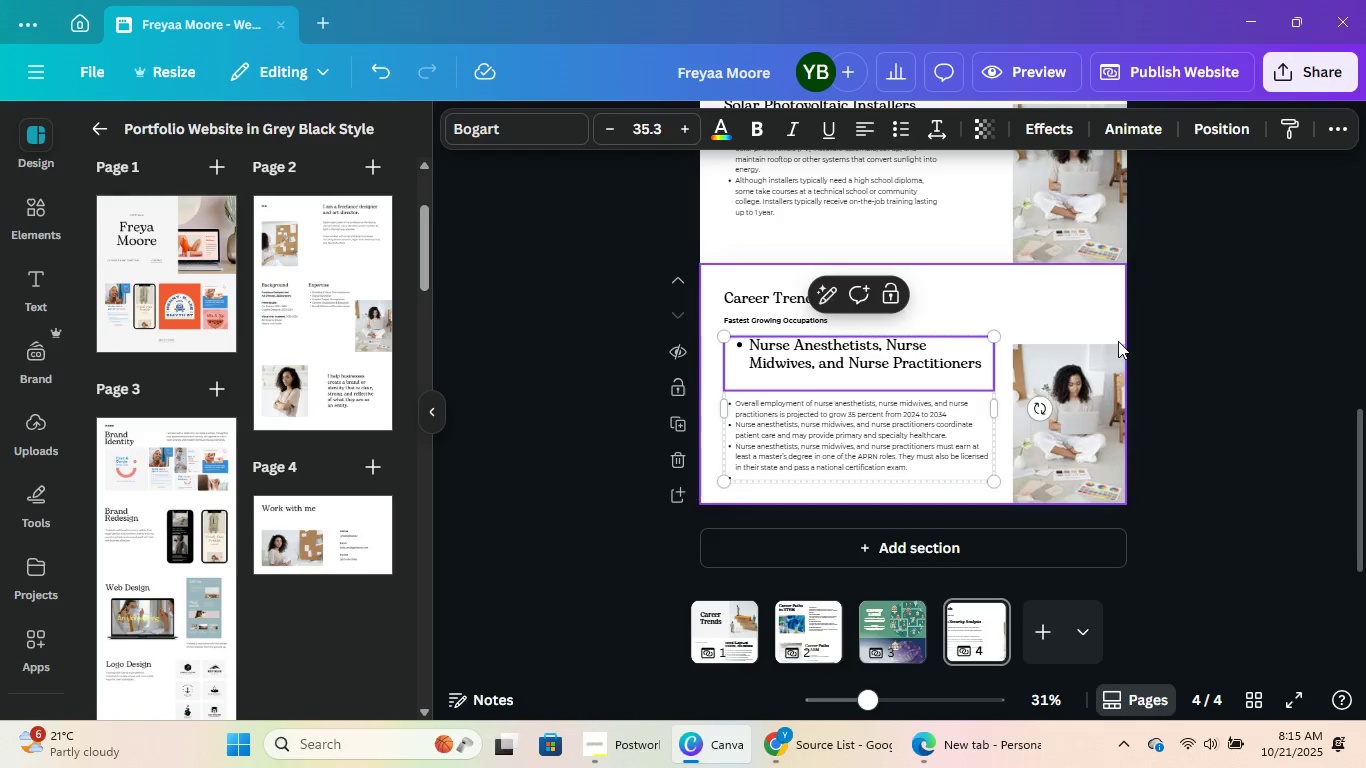 
double_click([882, 359])
 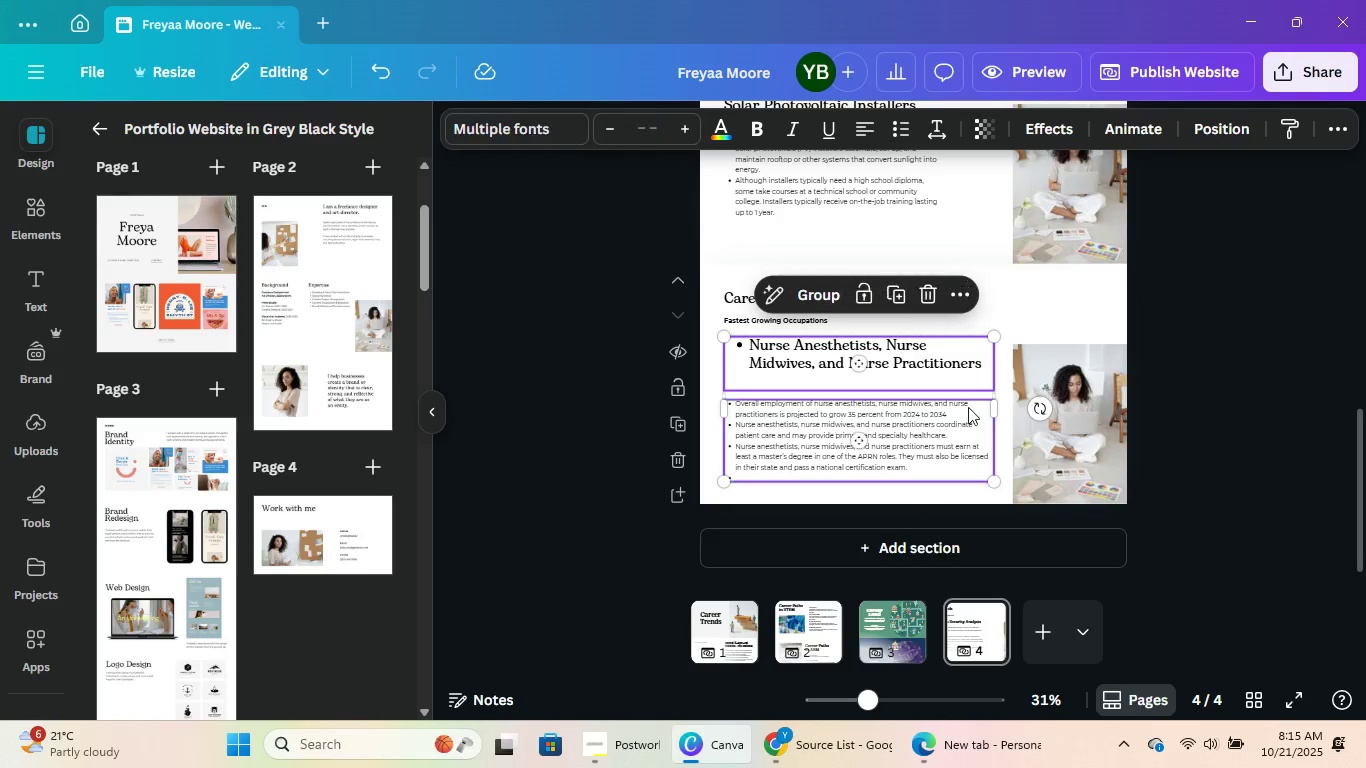 
double_click([1302, 392])
 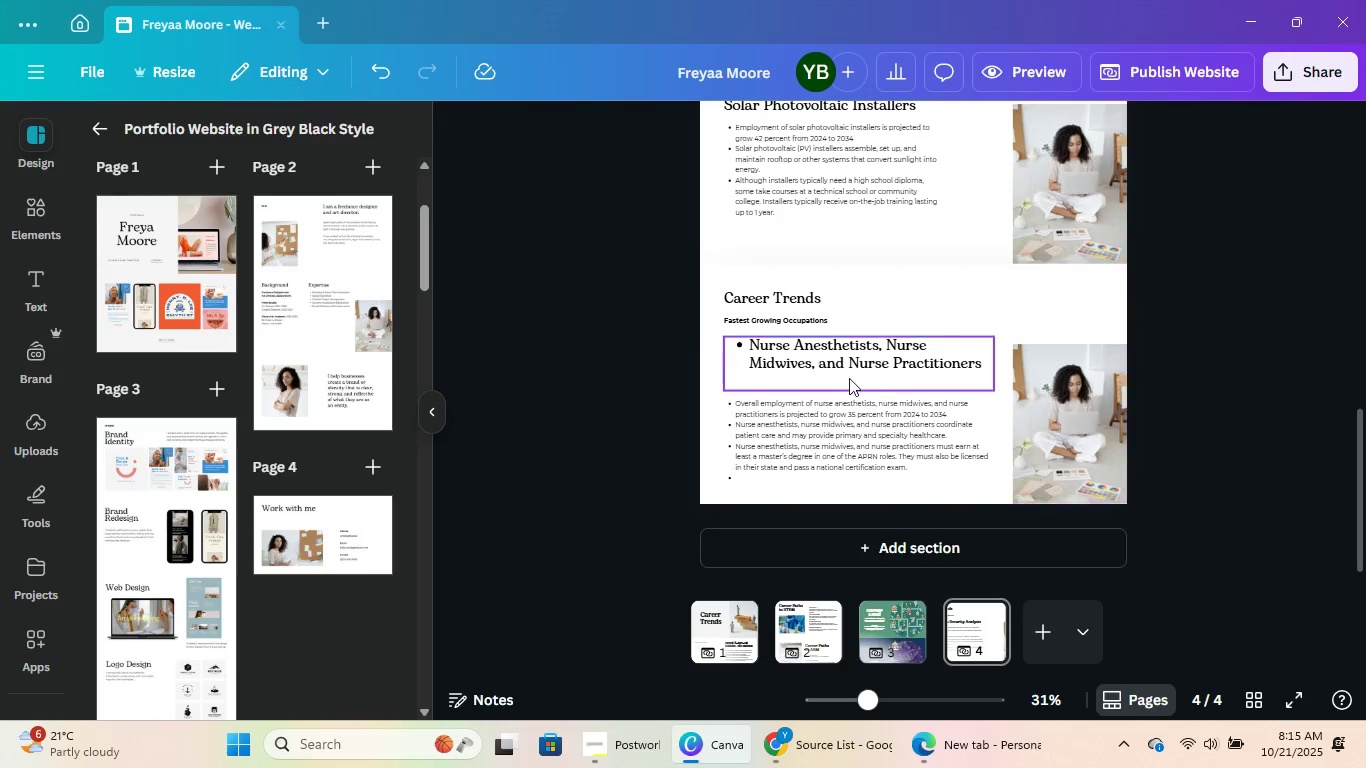 
left_click([849, 378])
 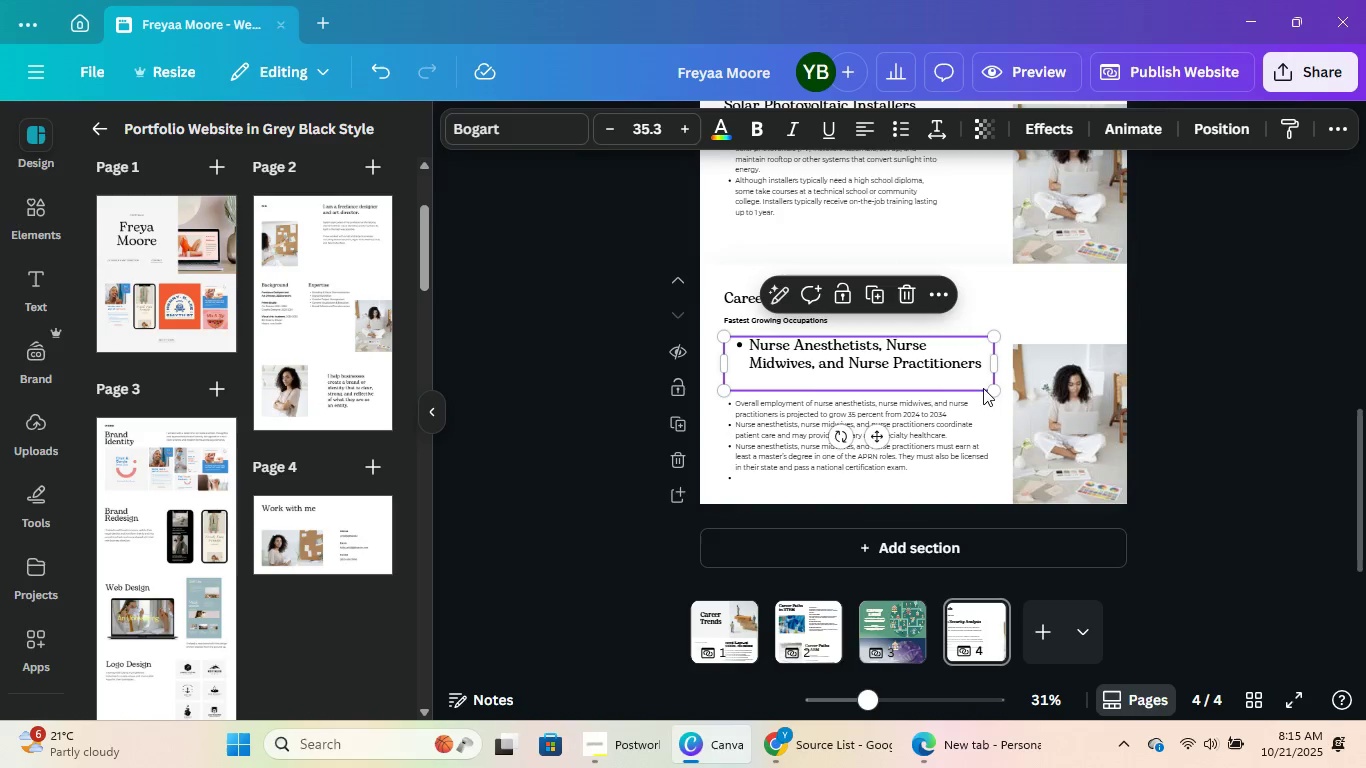 
double_click([924, 378])
 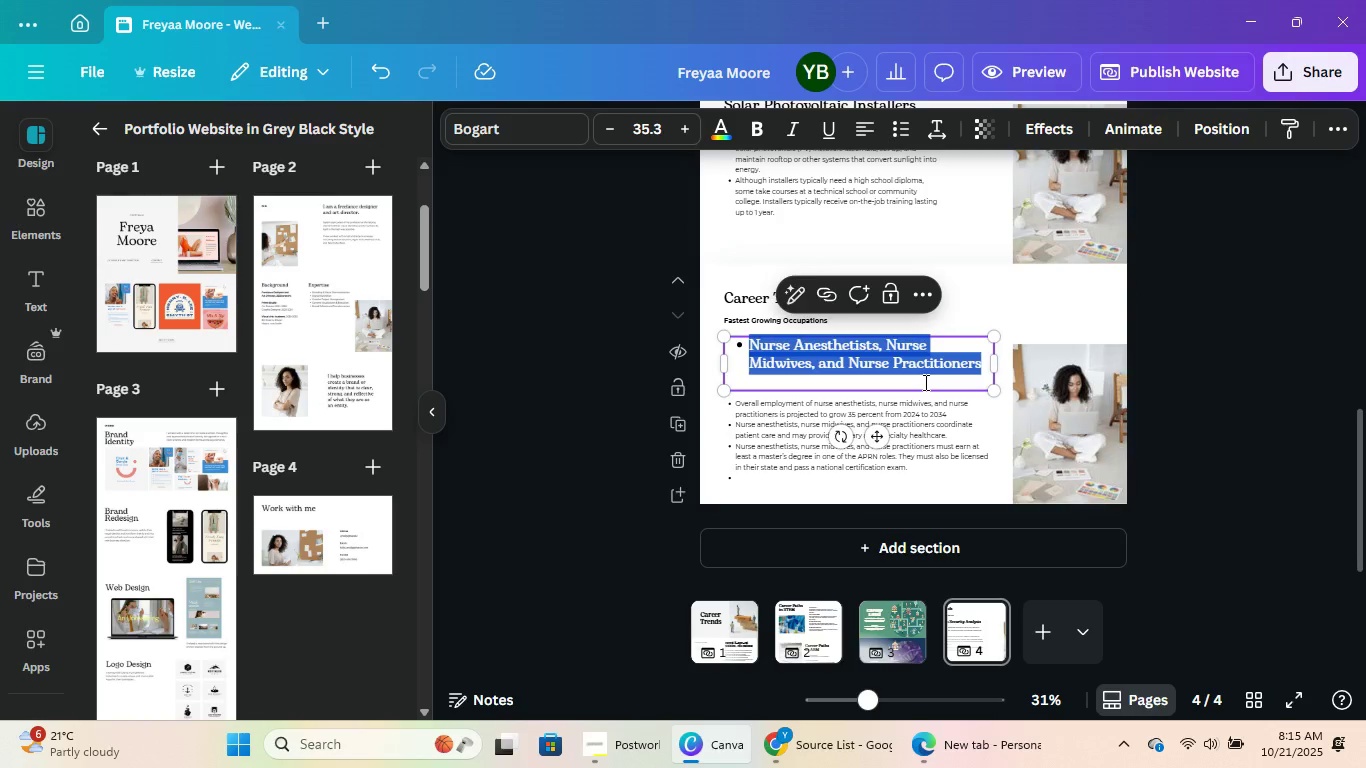 
left_click([924, 382])
 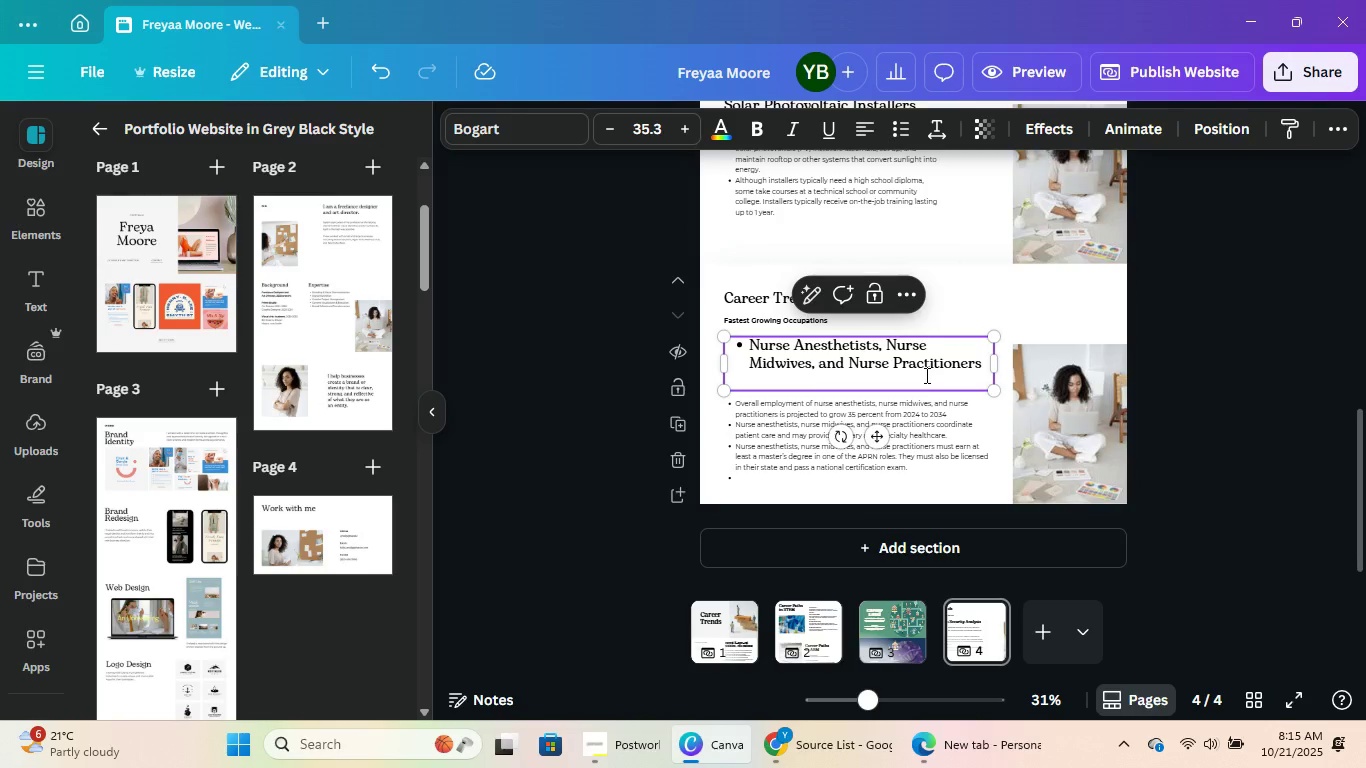 
key(Backspace)
 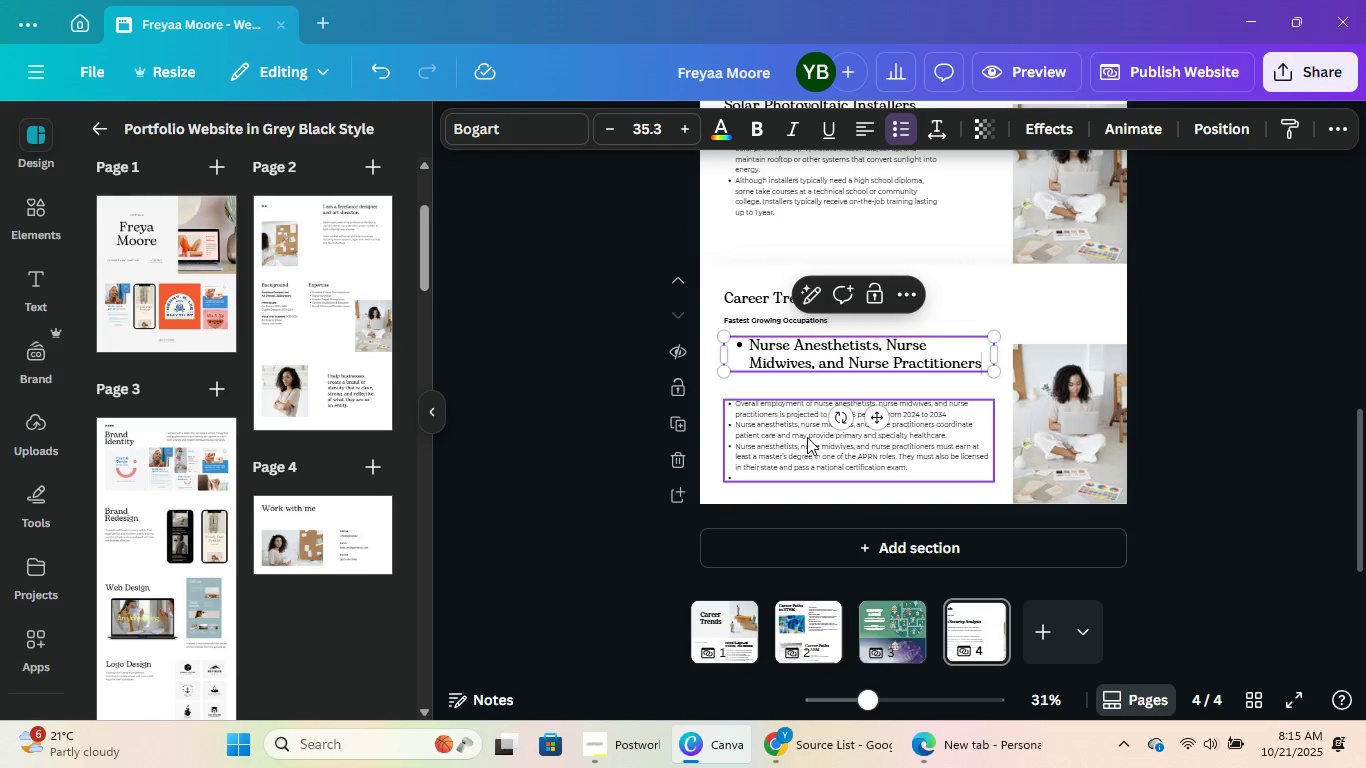 
double_click([811, 432])
 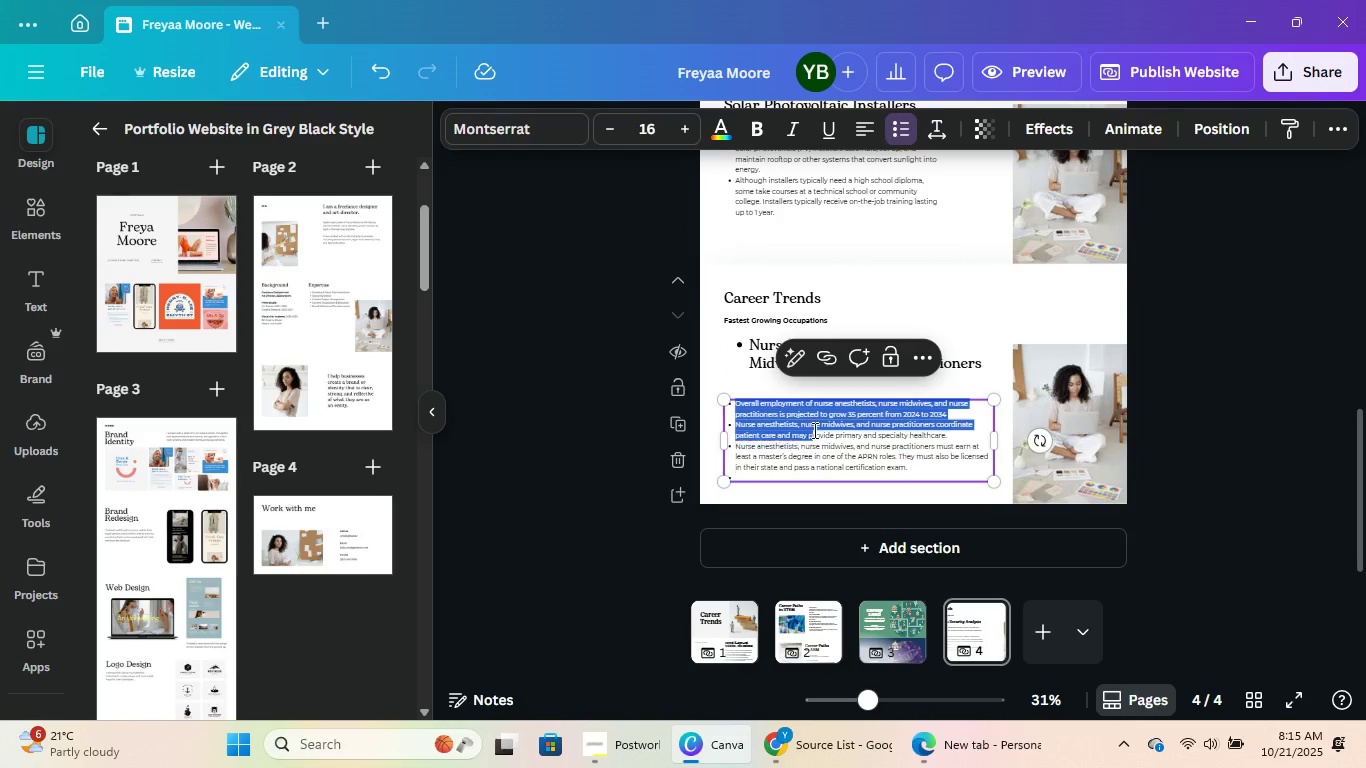 
left_click_drag(start_coordinate=[811, 432], to_coordinate=[817, 421])
 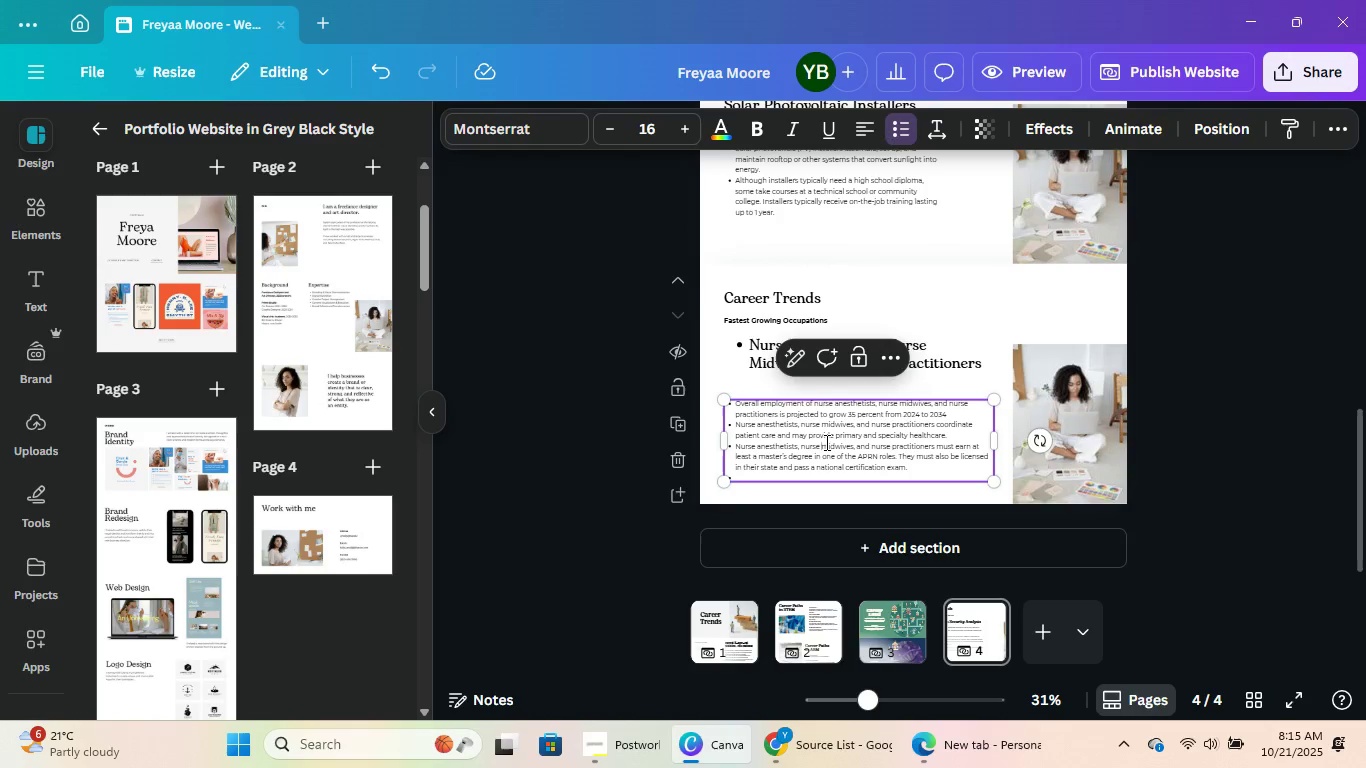 
left_click([825, 442])
 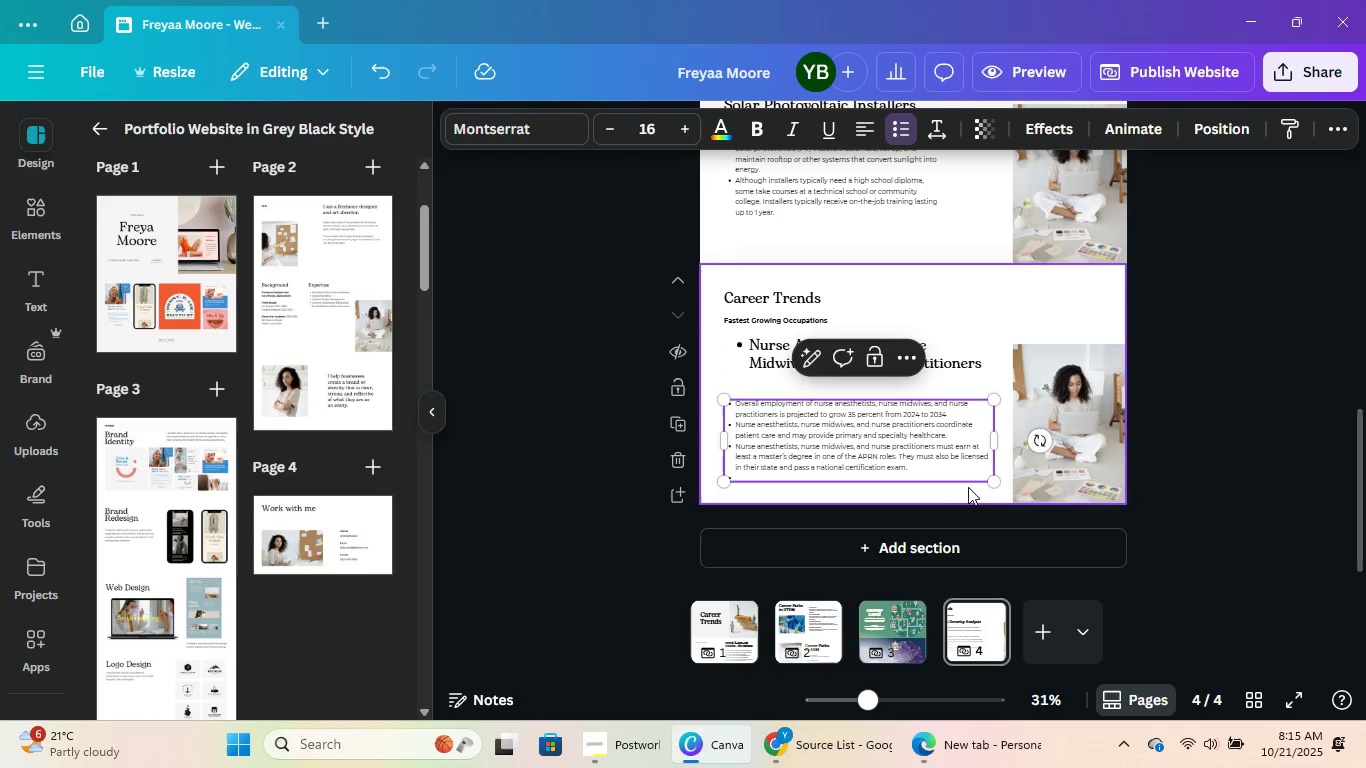 
left_click_drag(start_coordinate=[976, 487], to_coordinate=[1002, 487])
 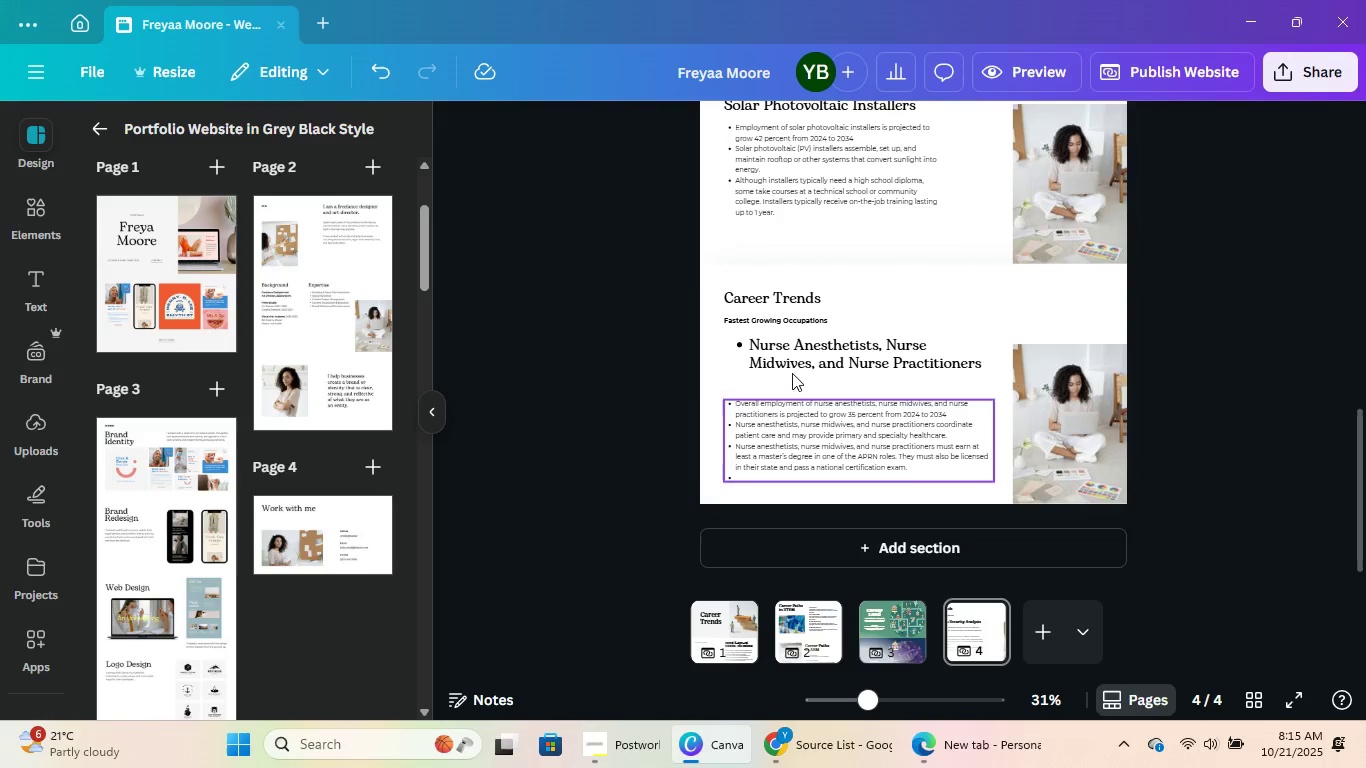 
left_click([778, 349])
 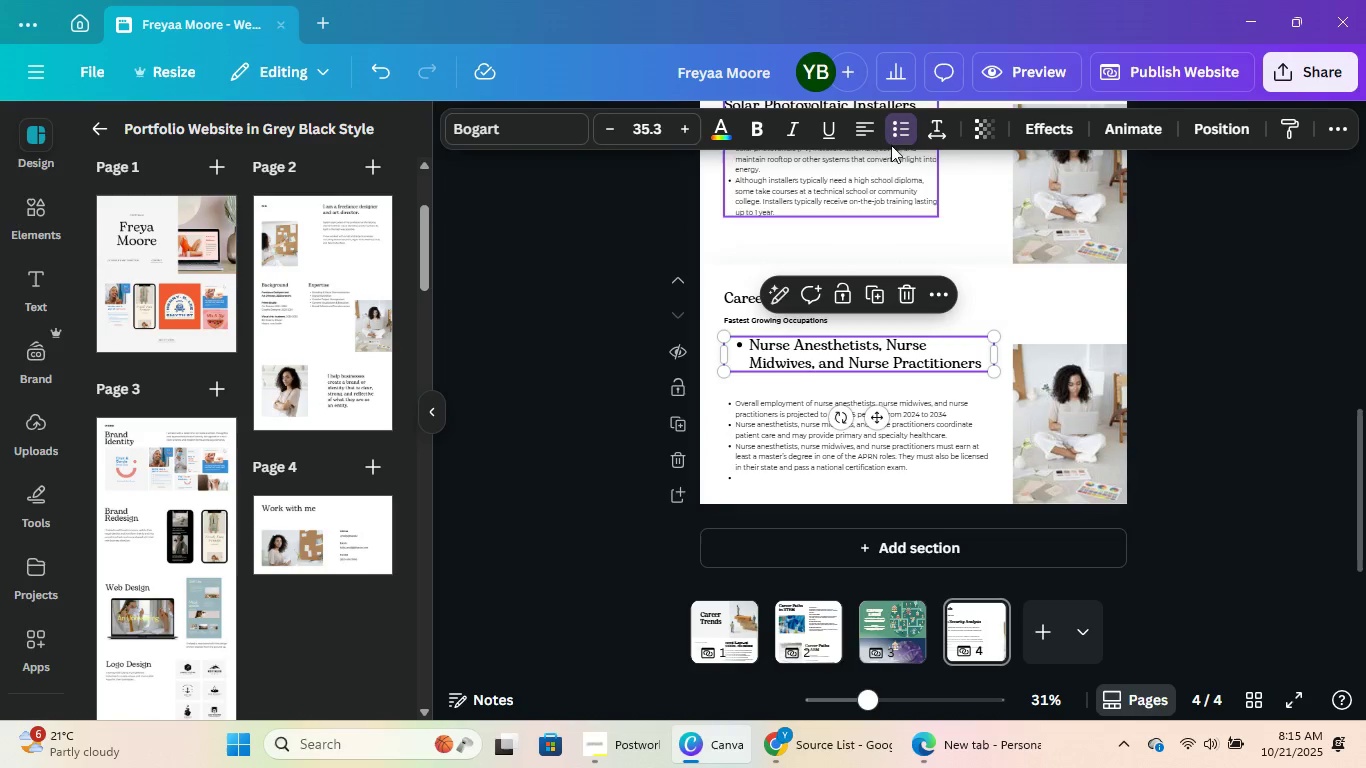 
left_click([897, 134])
 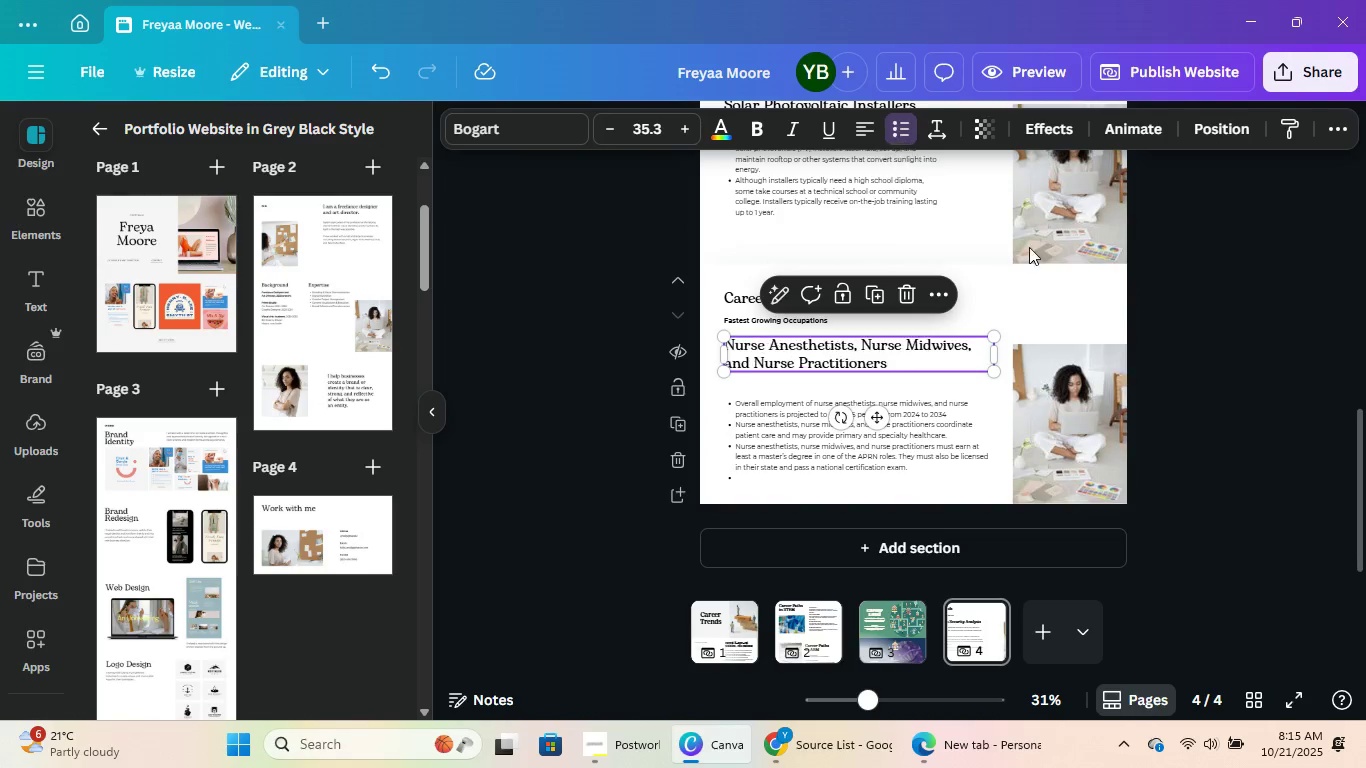 
double_click([1274, 486])
 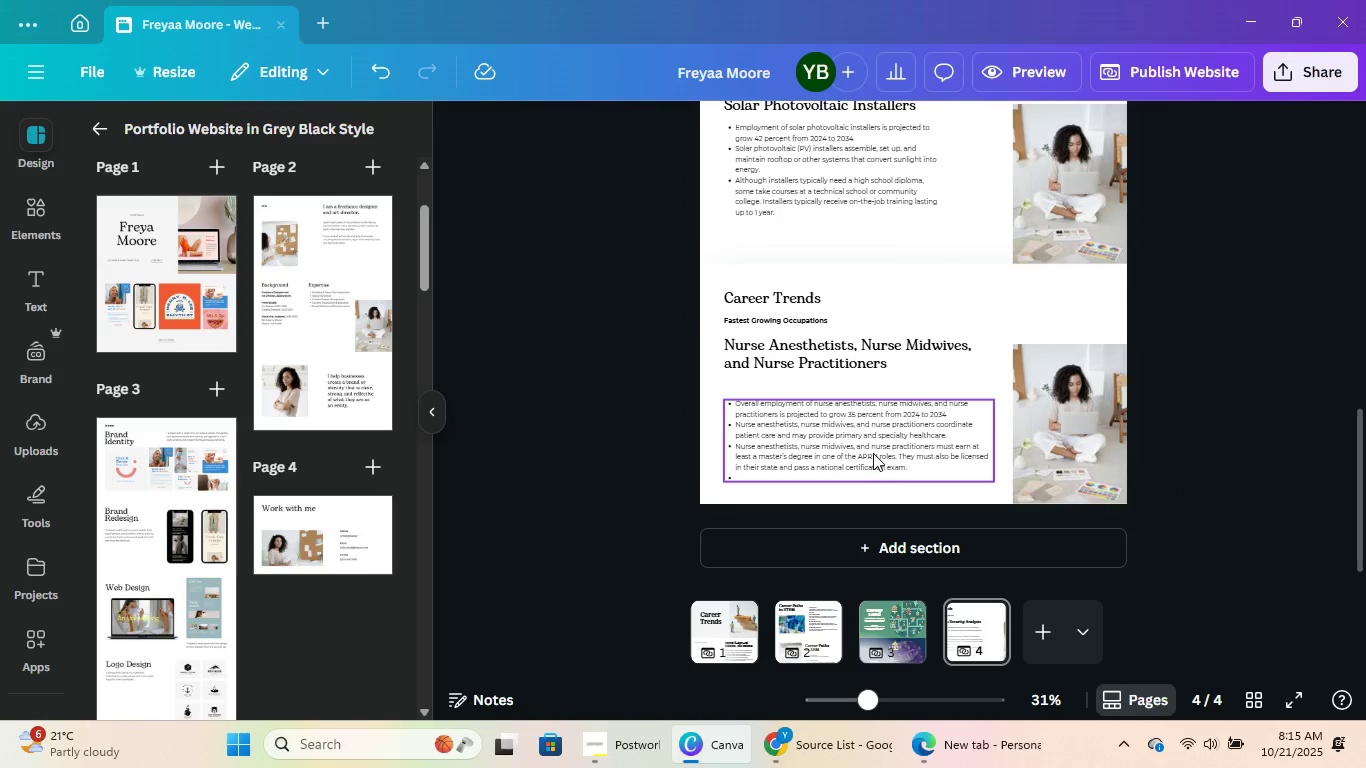 
left_click_drag(start_coordinate=[868, 452], to_coordinate=[870, 429])
 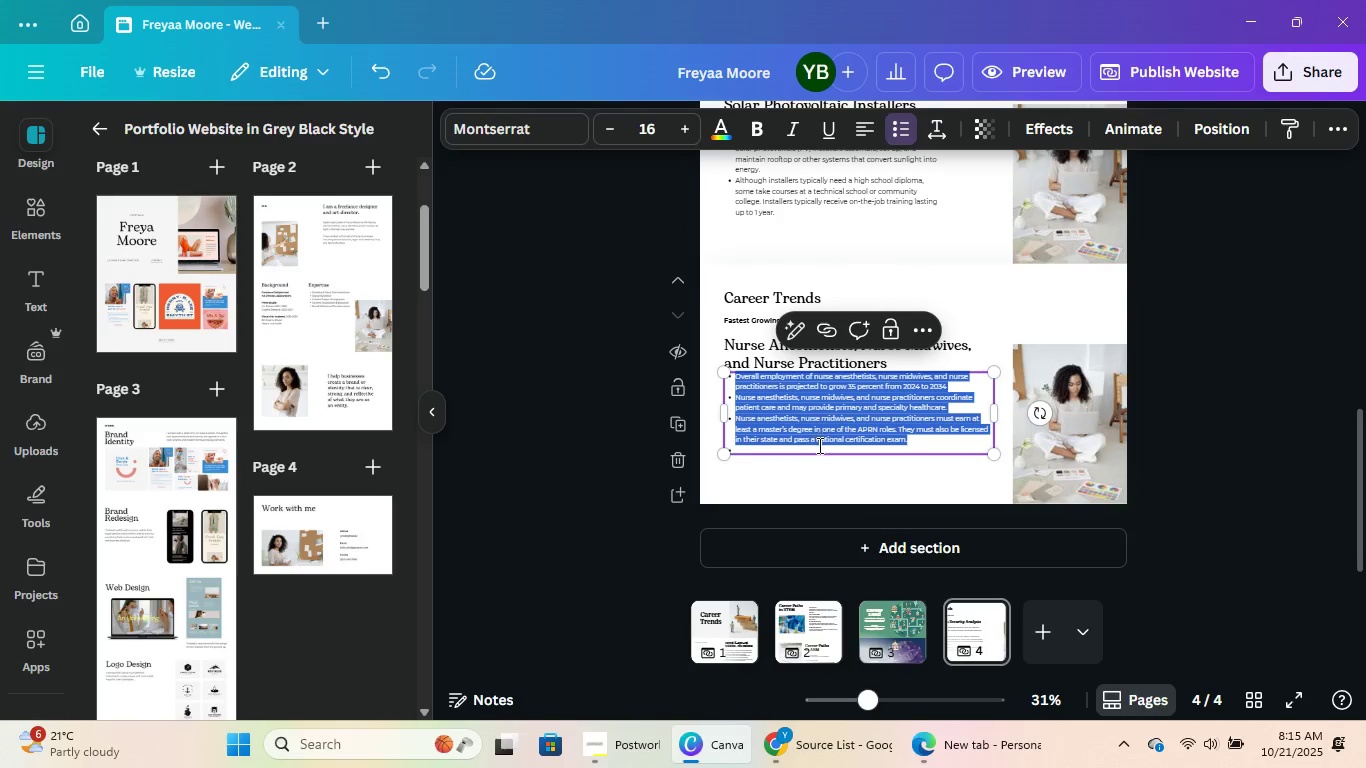 
double_click([820, 446])
 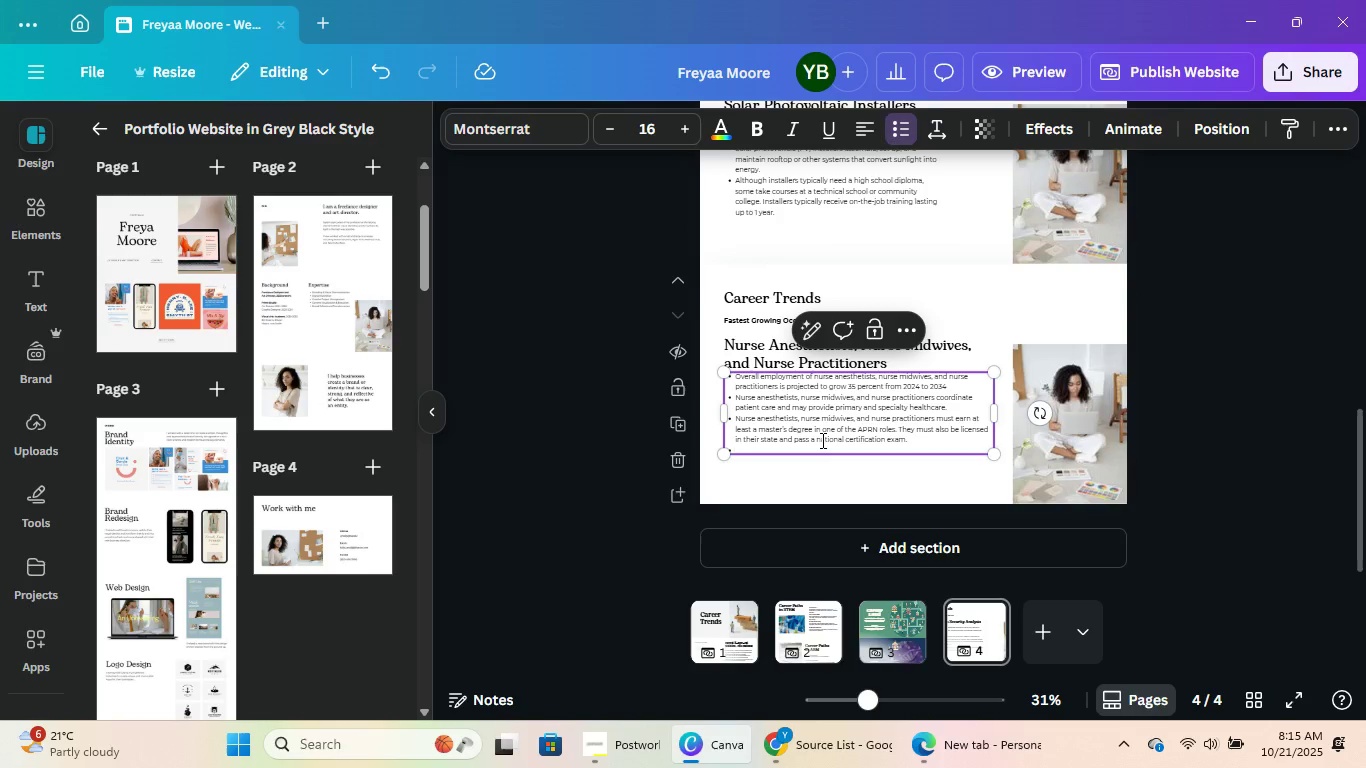 
key(Backspace)
 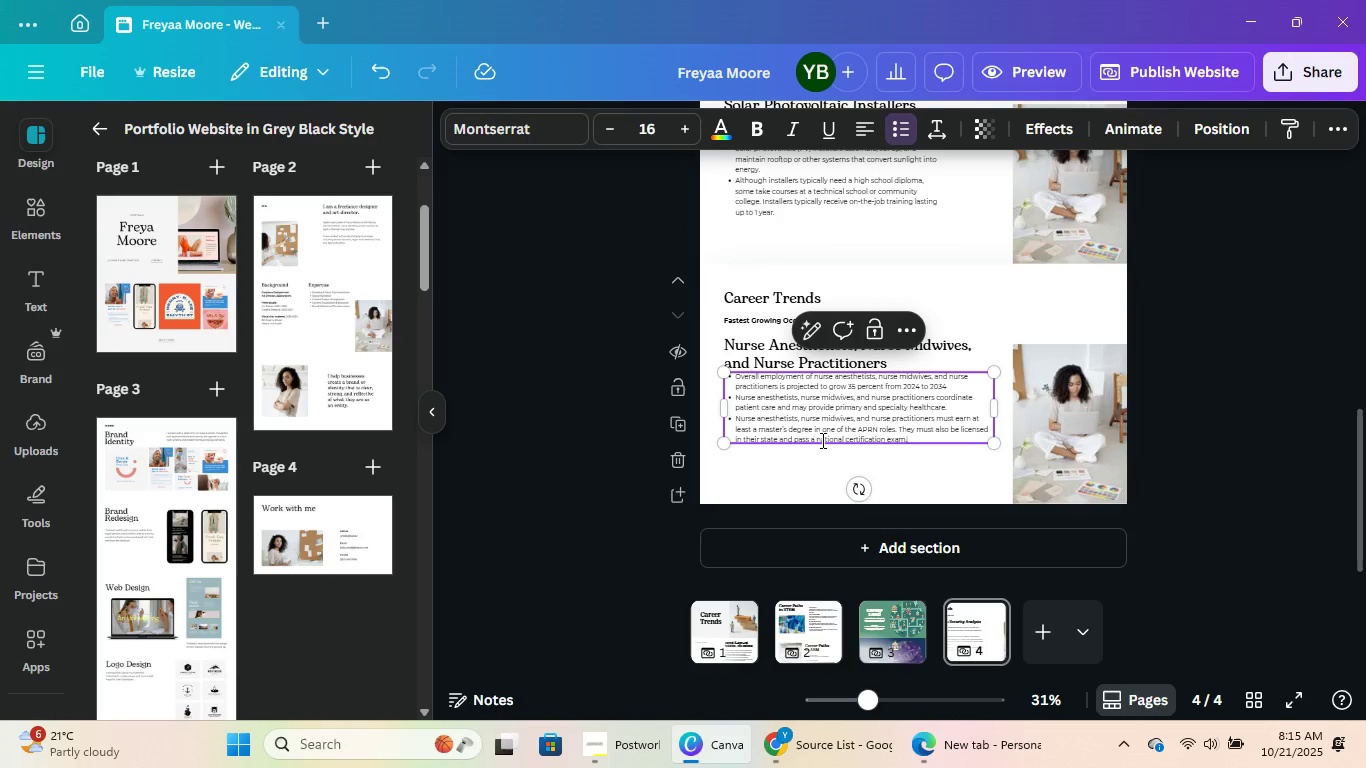 
key(Backspace)
 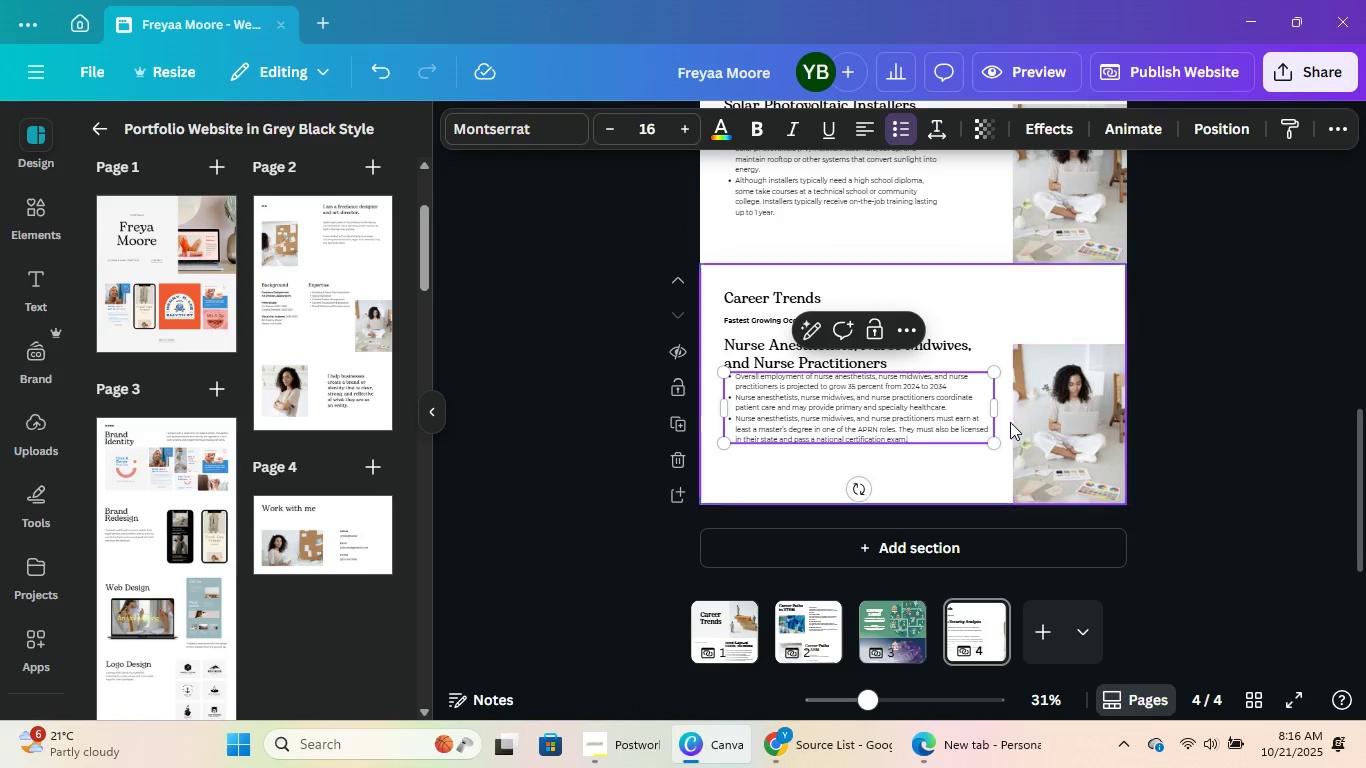 
left_click_drag(start_coordinate=[1007, 406], to_coordinate=[976, 410])
 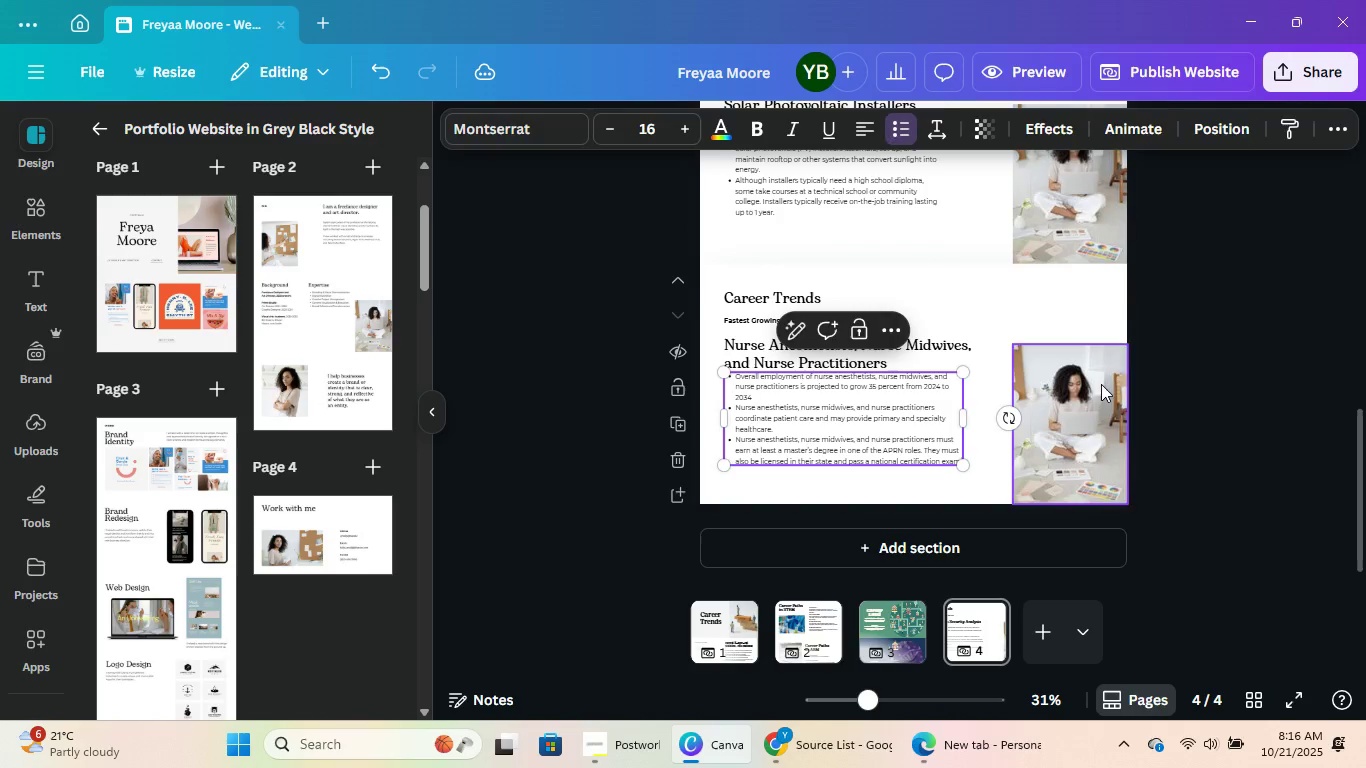 
left_click([1101, 384])
 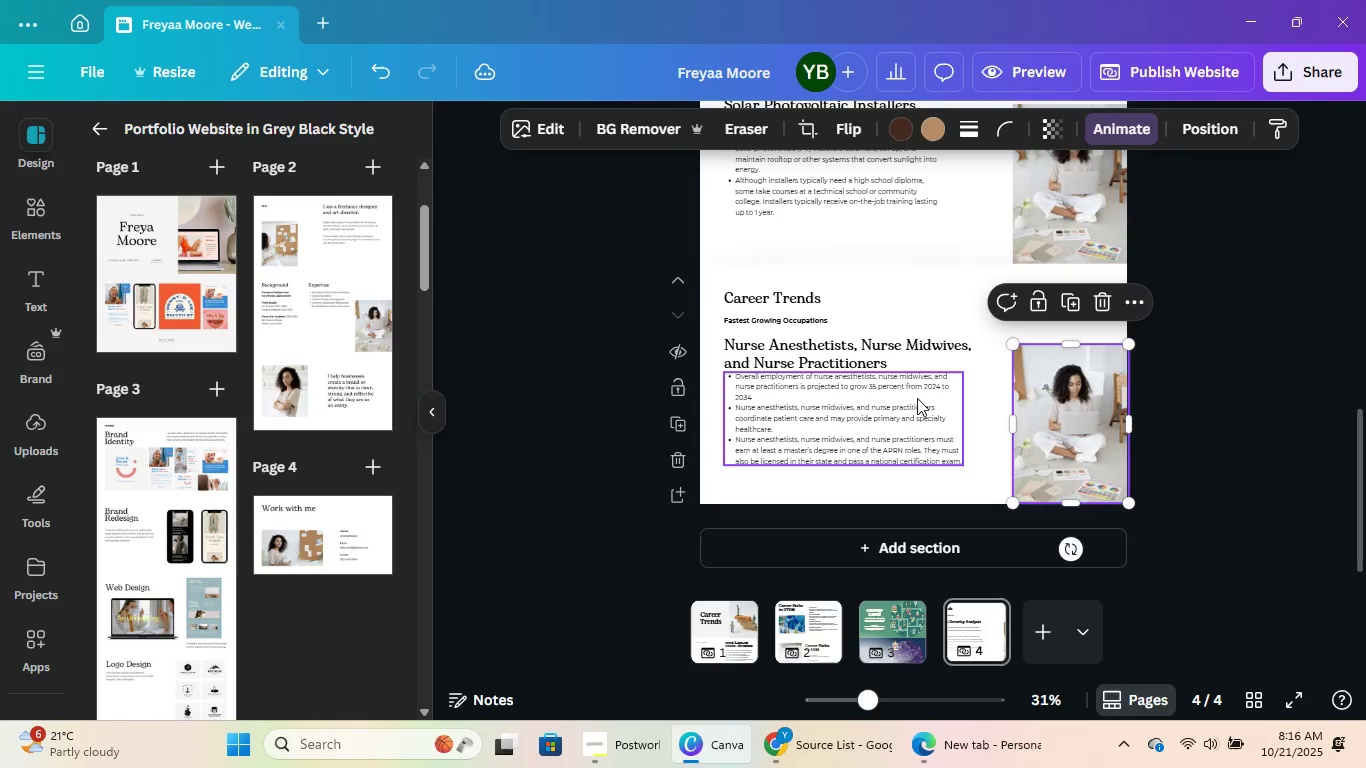 
left_click_drag(start_coordinate=[916, 398], to_coordinate=[912, 403])
 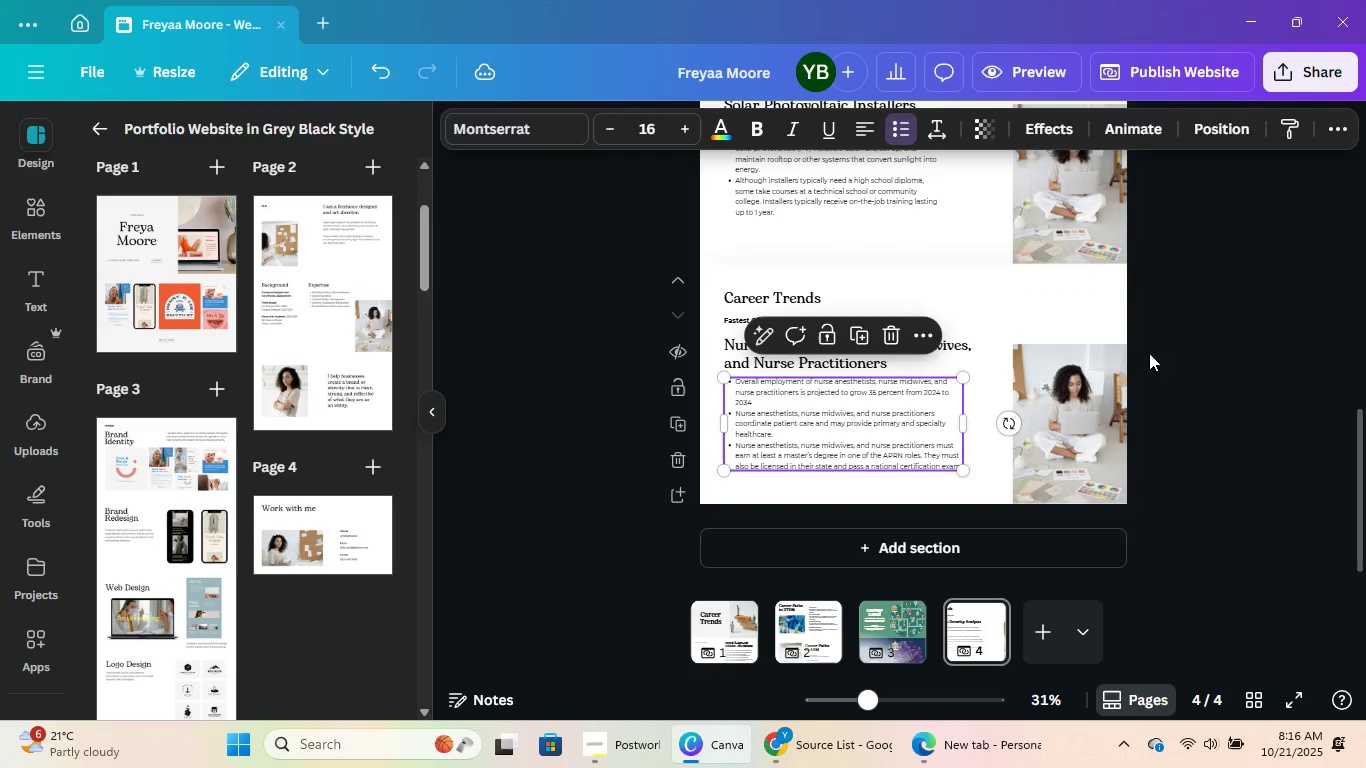 
left_click([1149, 353])
 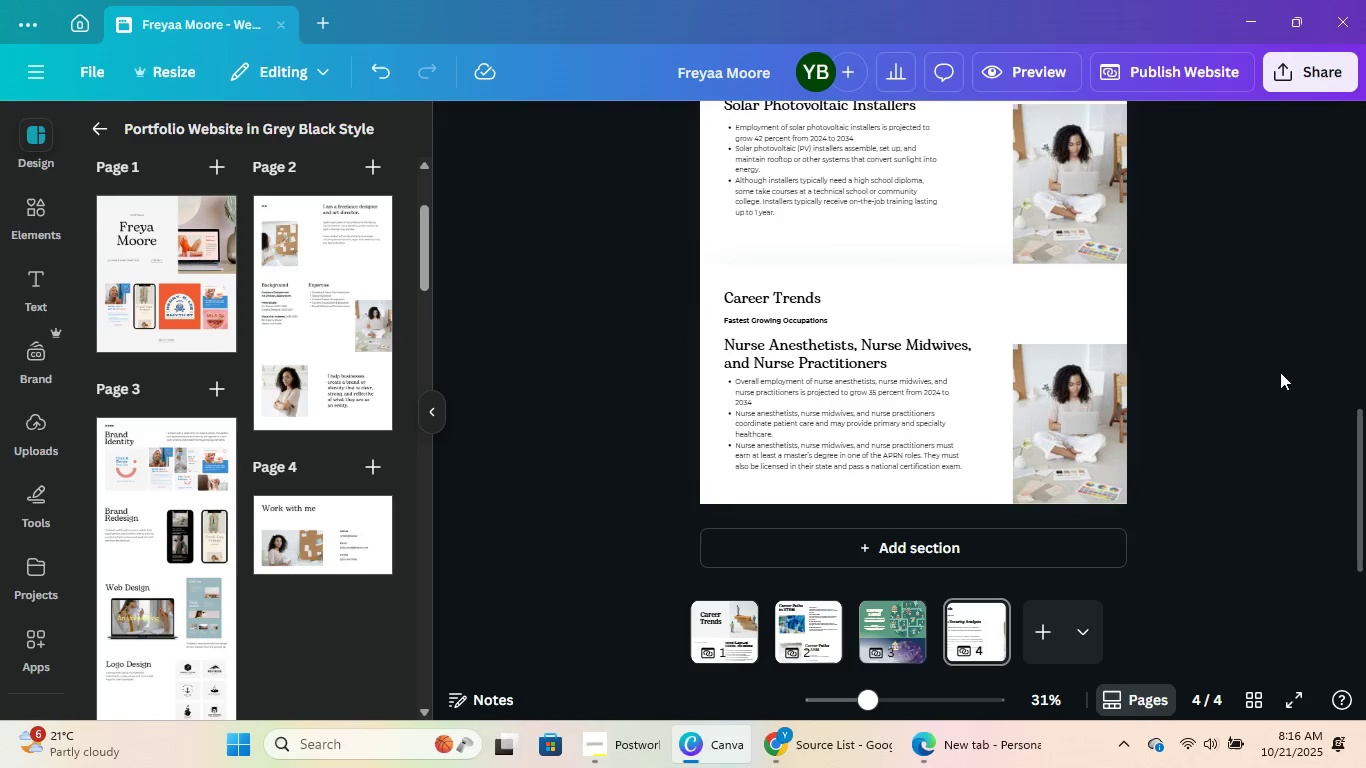 
left_click([1280, 372])
 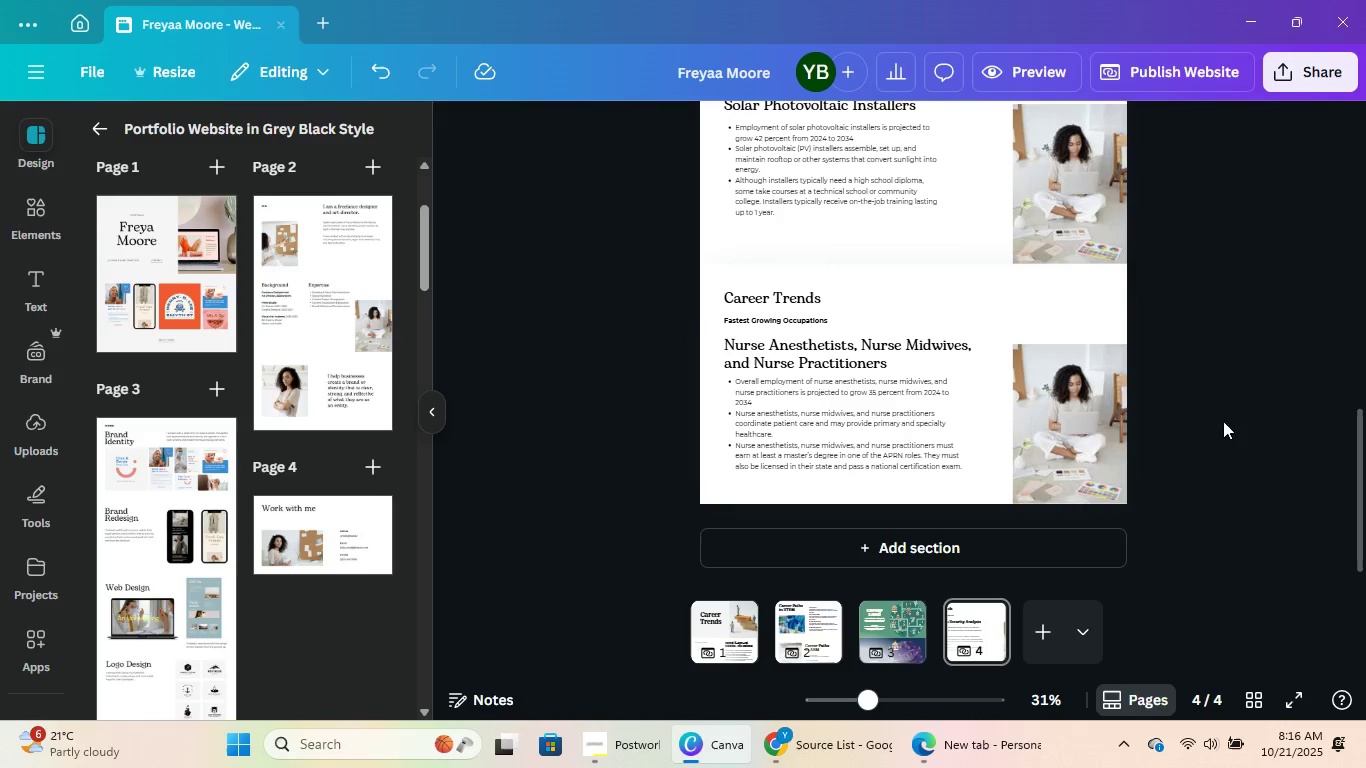 
left_click([1078, 438])
 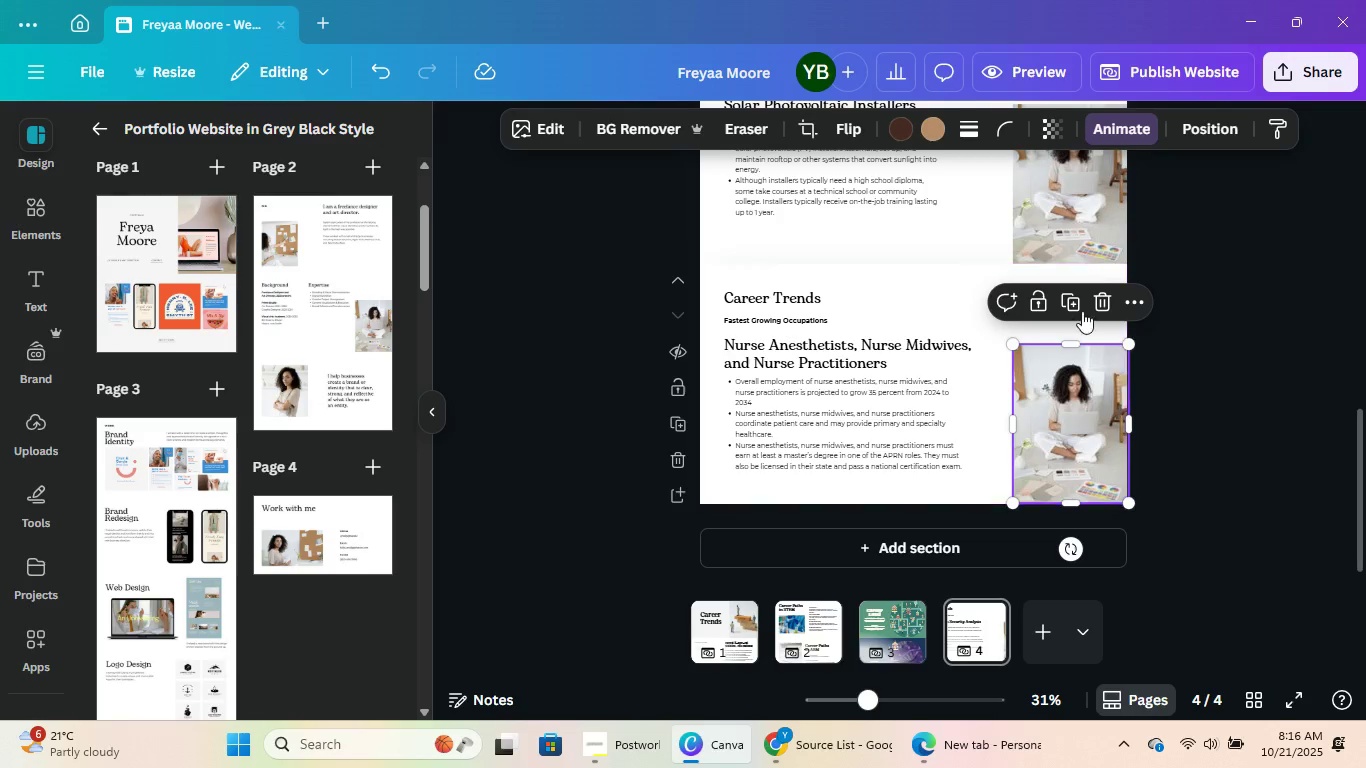 
left_click([1098, 298])
 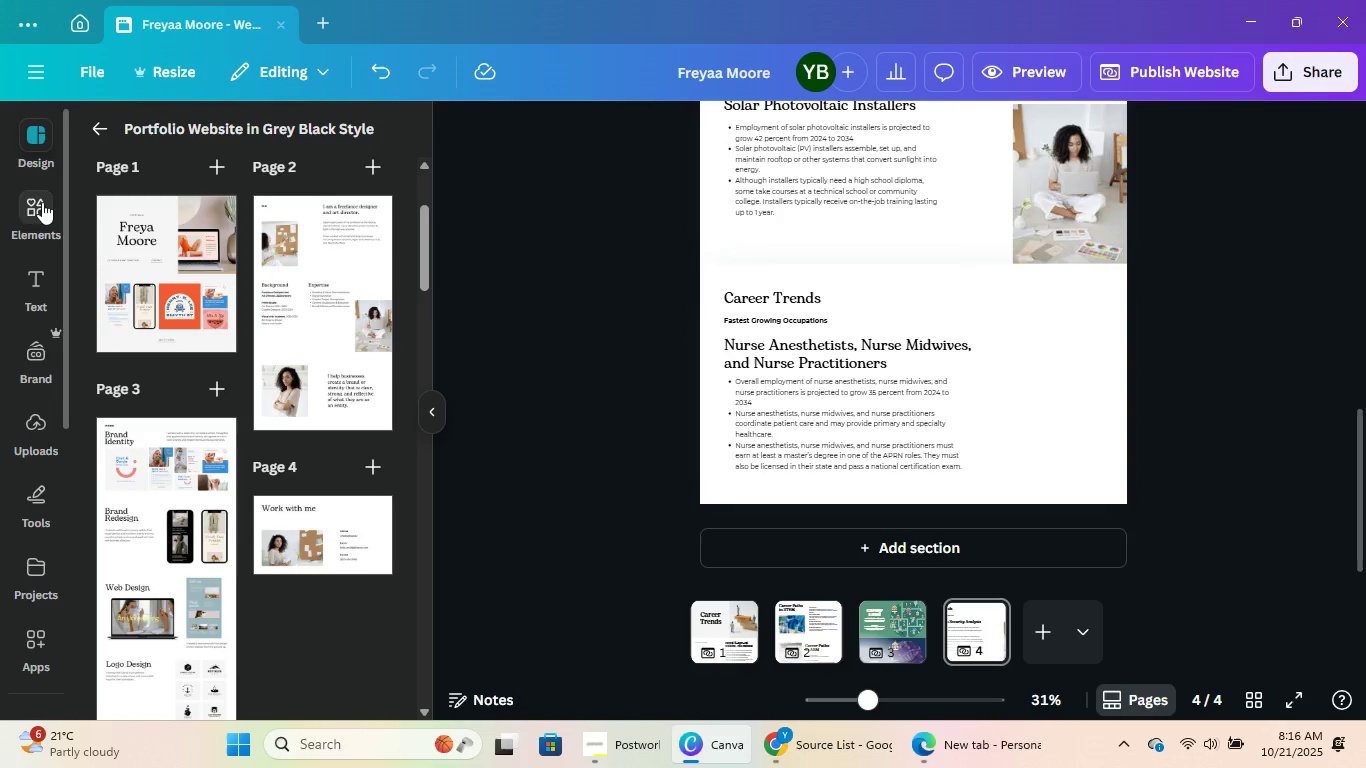 
left_click([28, 205])
 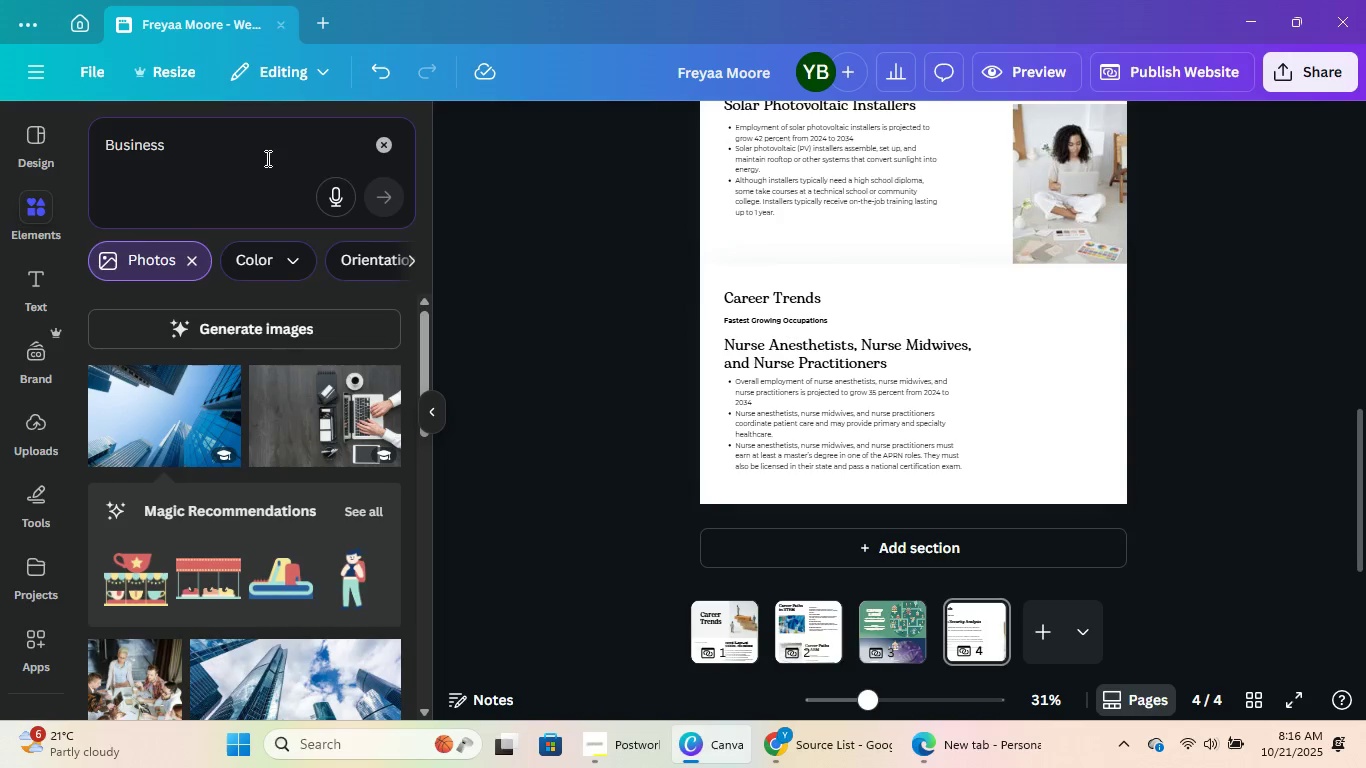 
left_click([279, 137])
 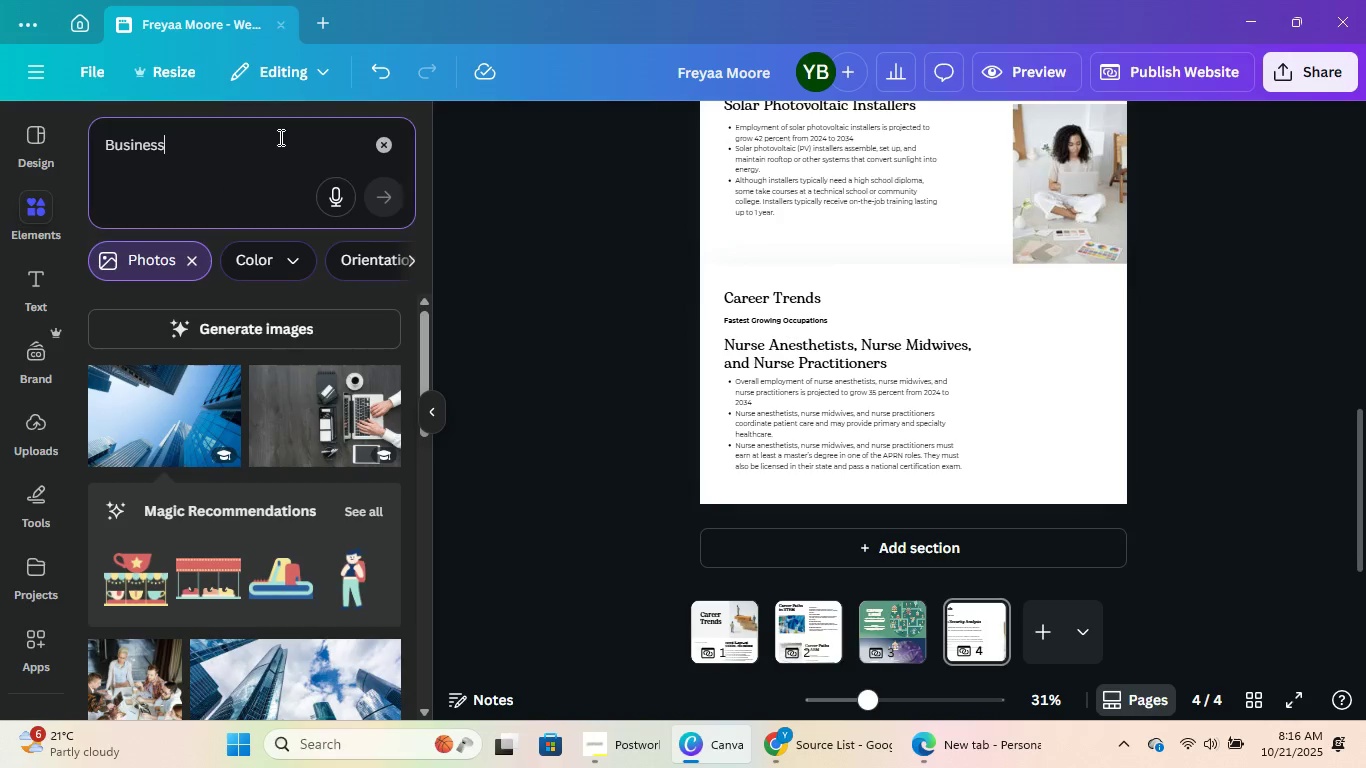 
key(Control+ControlLeft)
 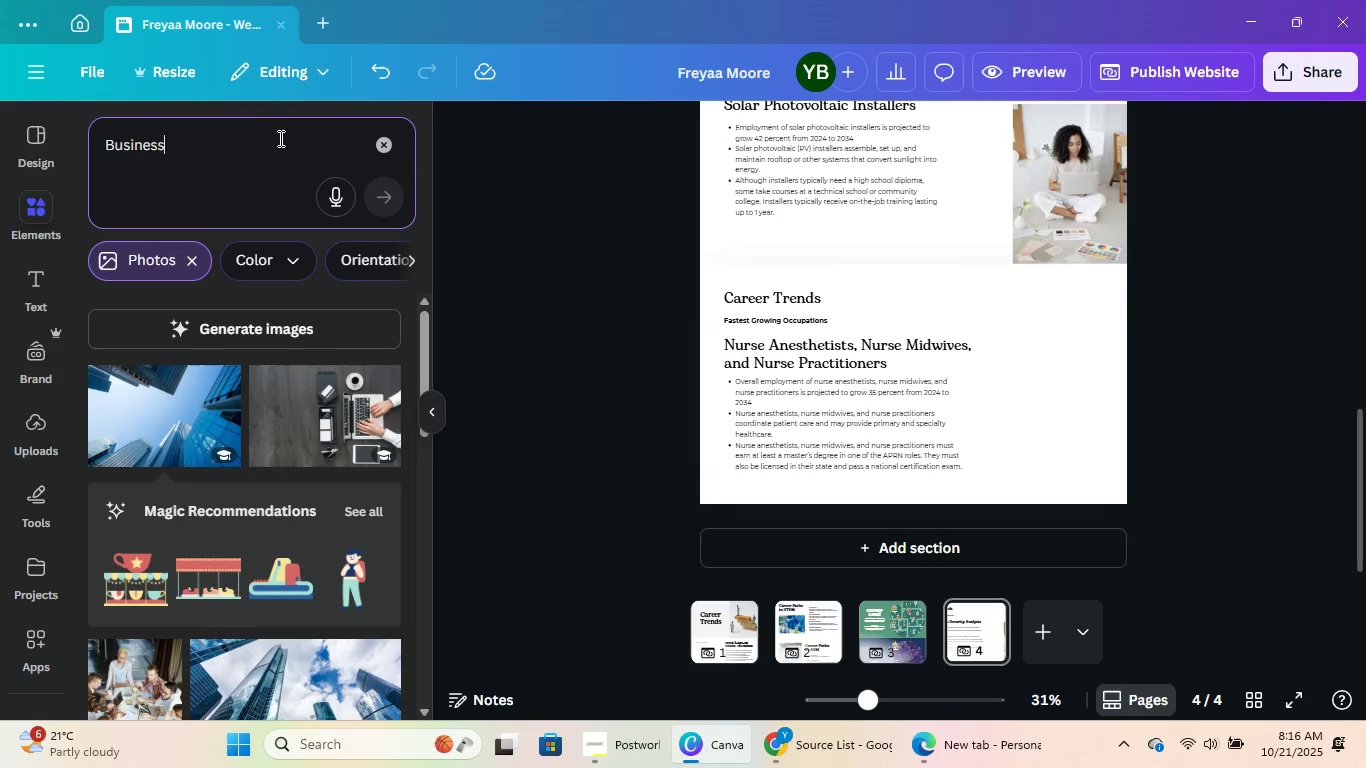 
key(Control+A)
 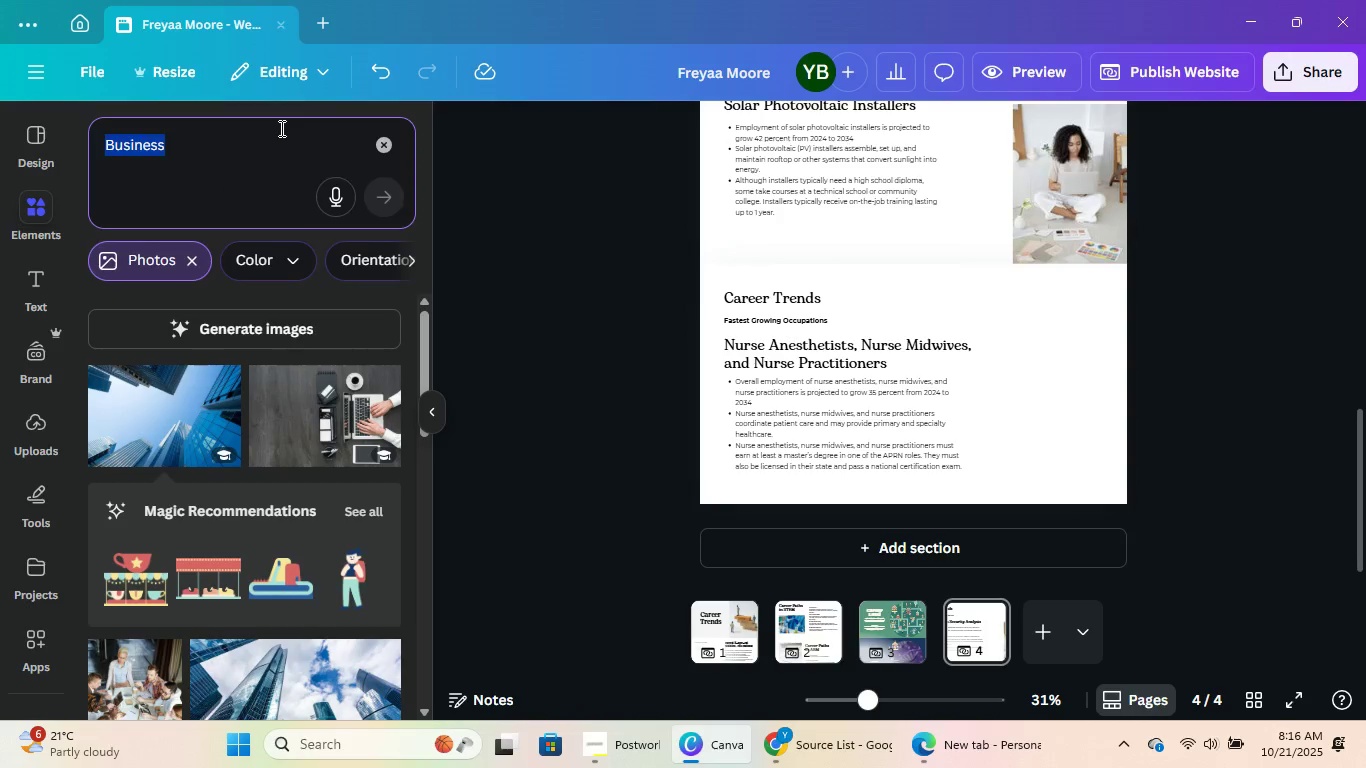 
type(nurse)
 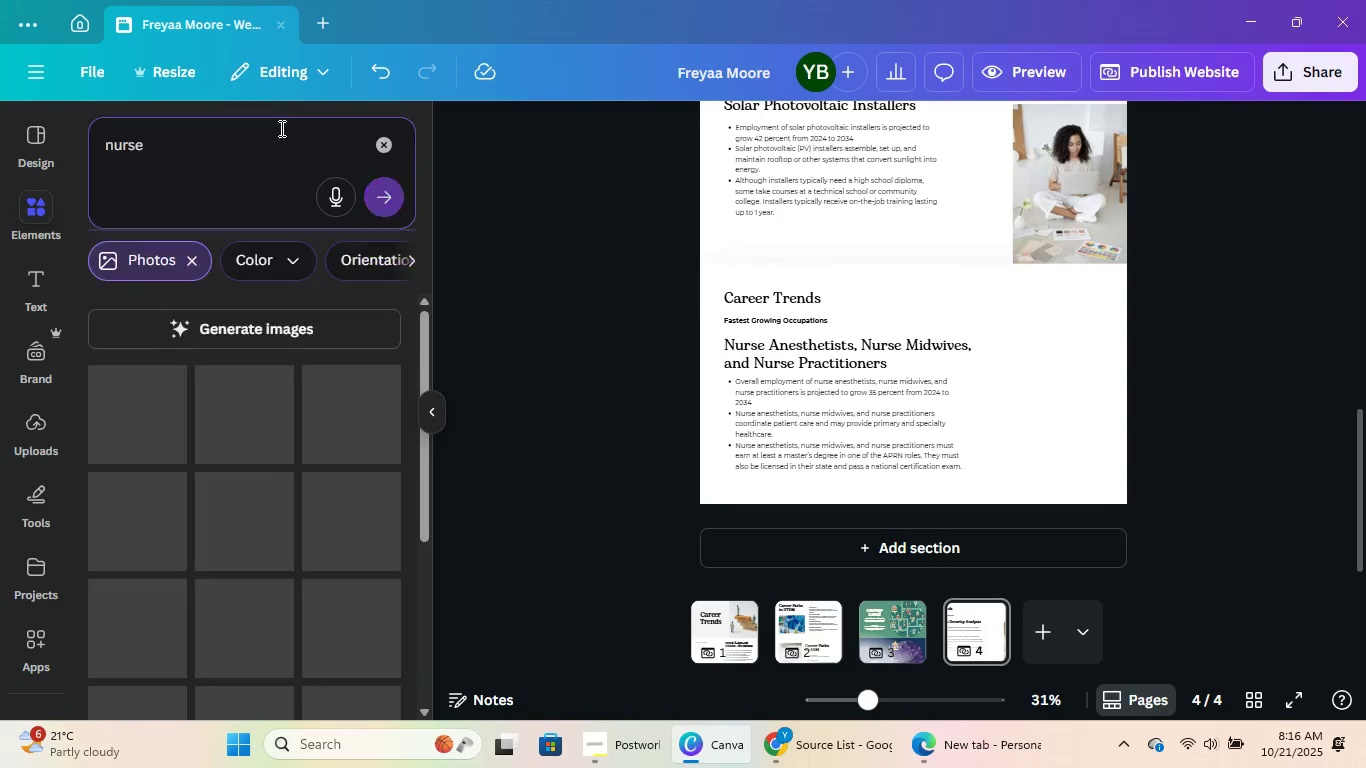 
key(Enter)
 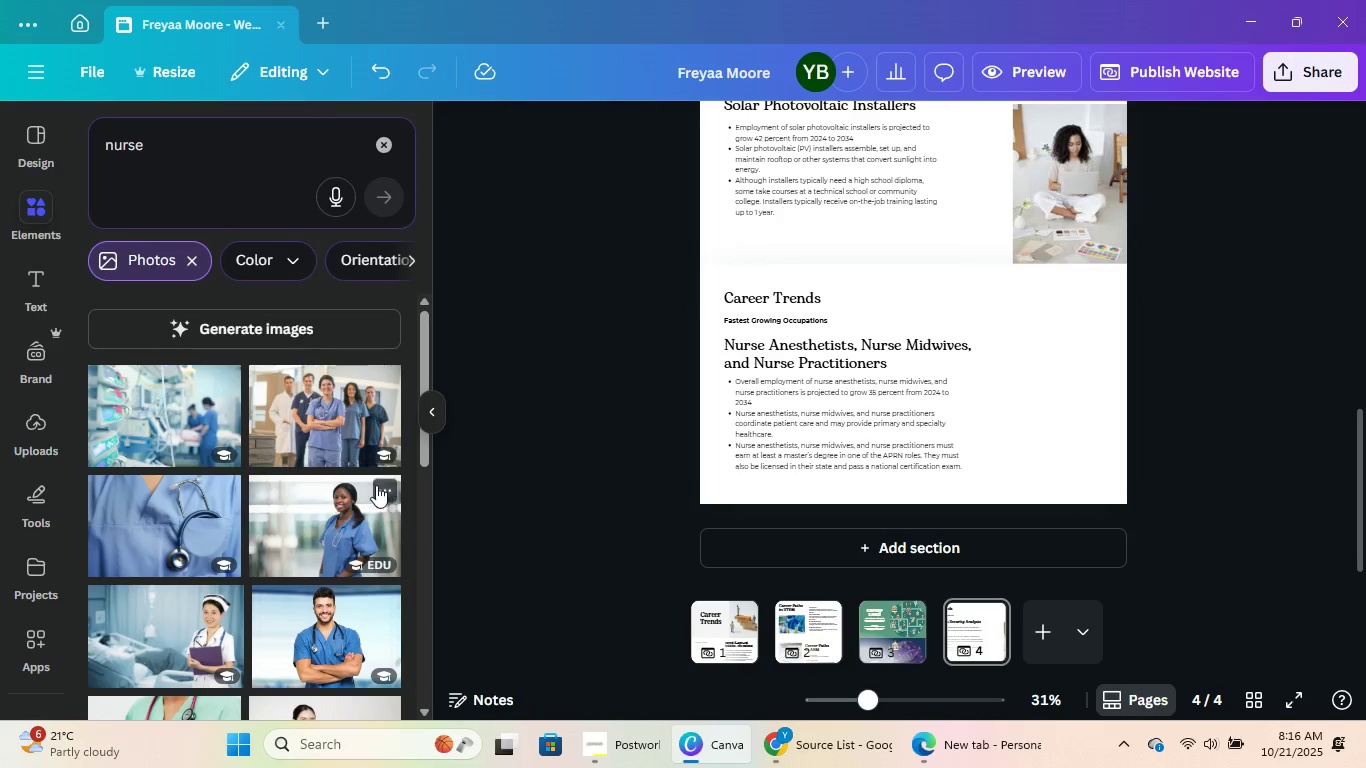 
left_click([175, 391])
 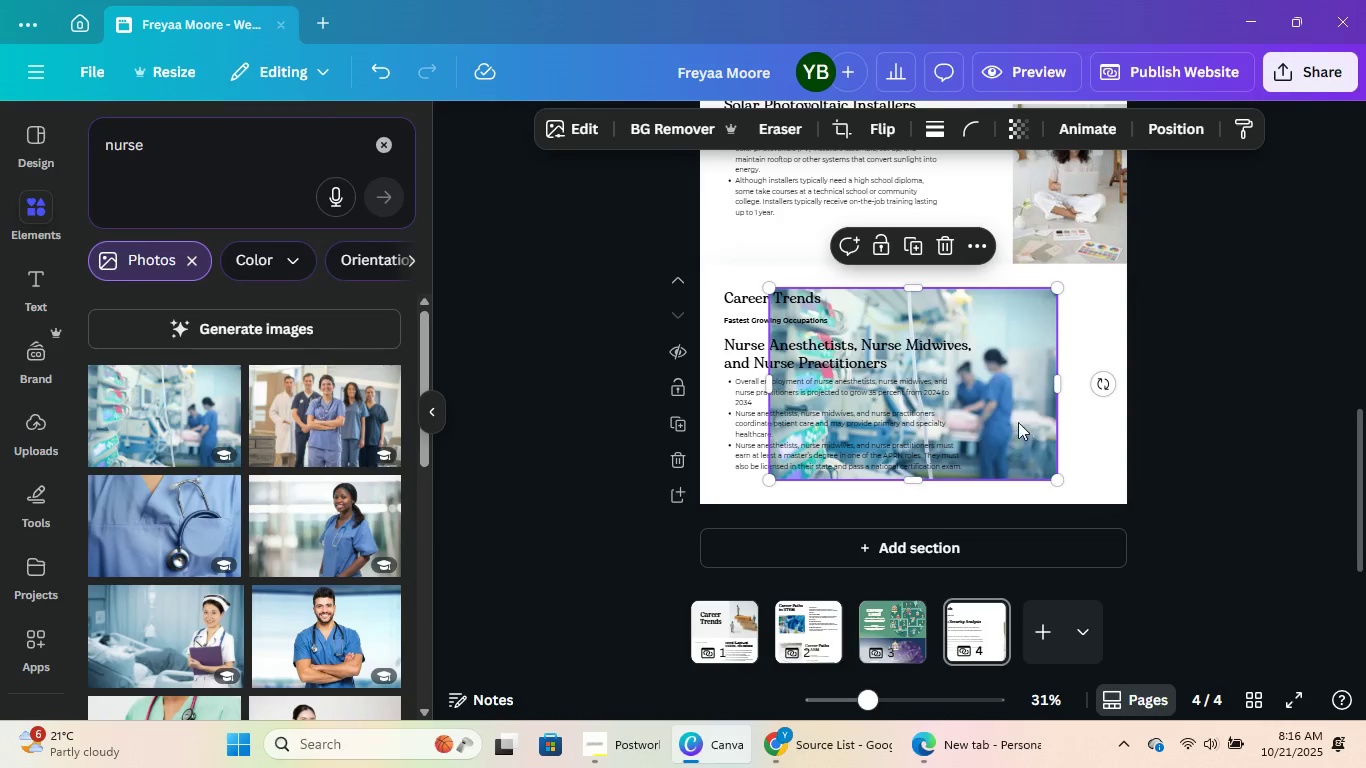 
left_click_drag(start_coordinate=[1010, 416], to_coordinate=[1211, 469])
 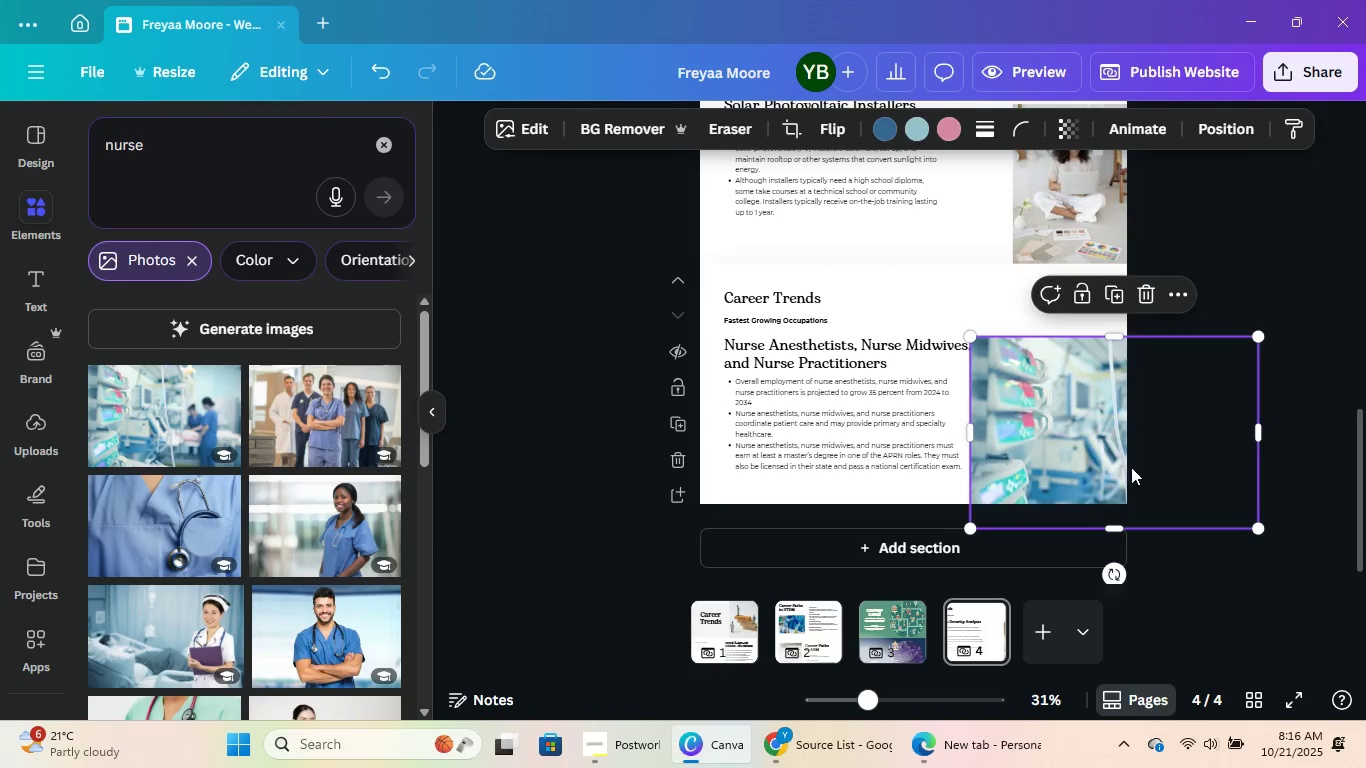 
left_click_drag(start_coordinate=[1131, 467], to_coordinate=[1163, 489])
 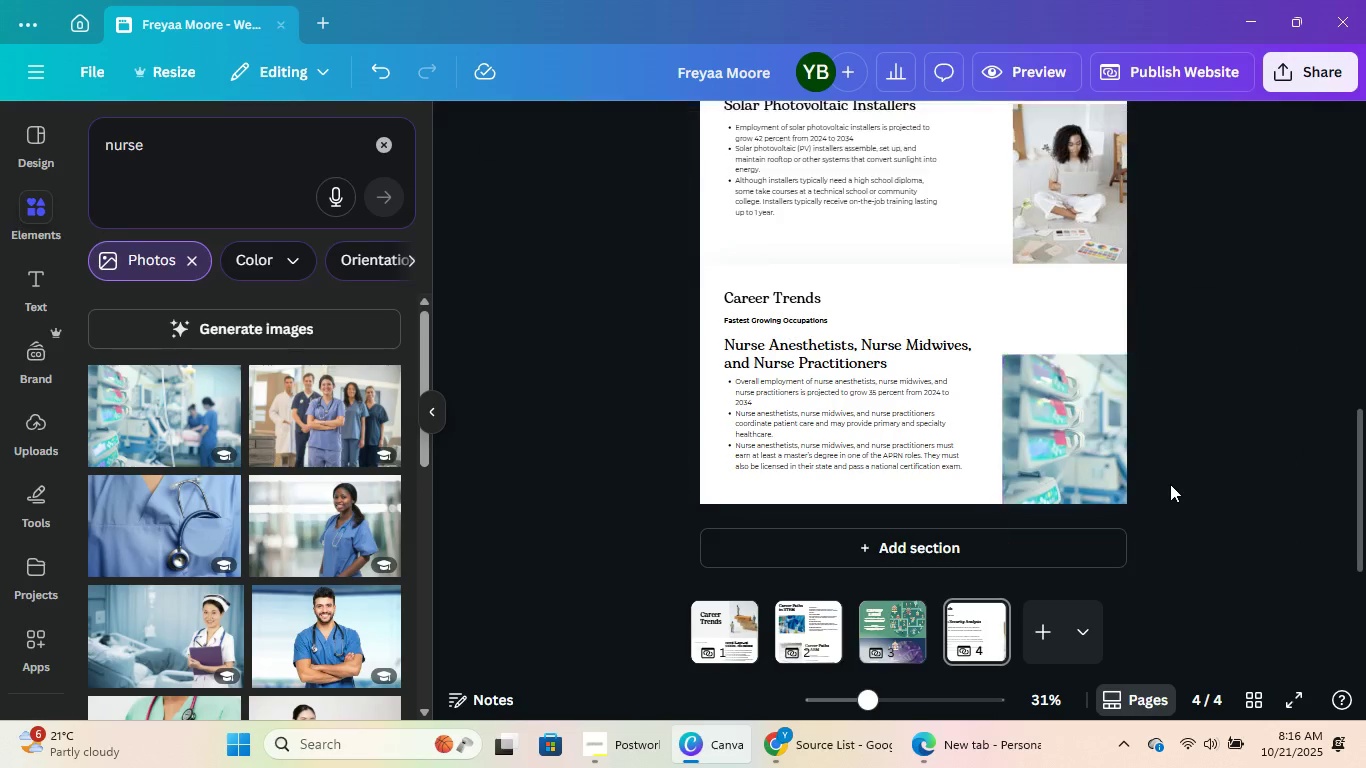 
left_click([1170, 484])
 